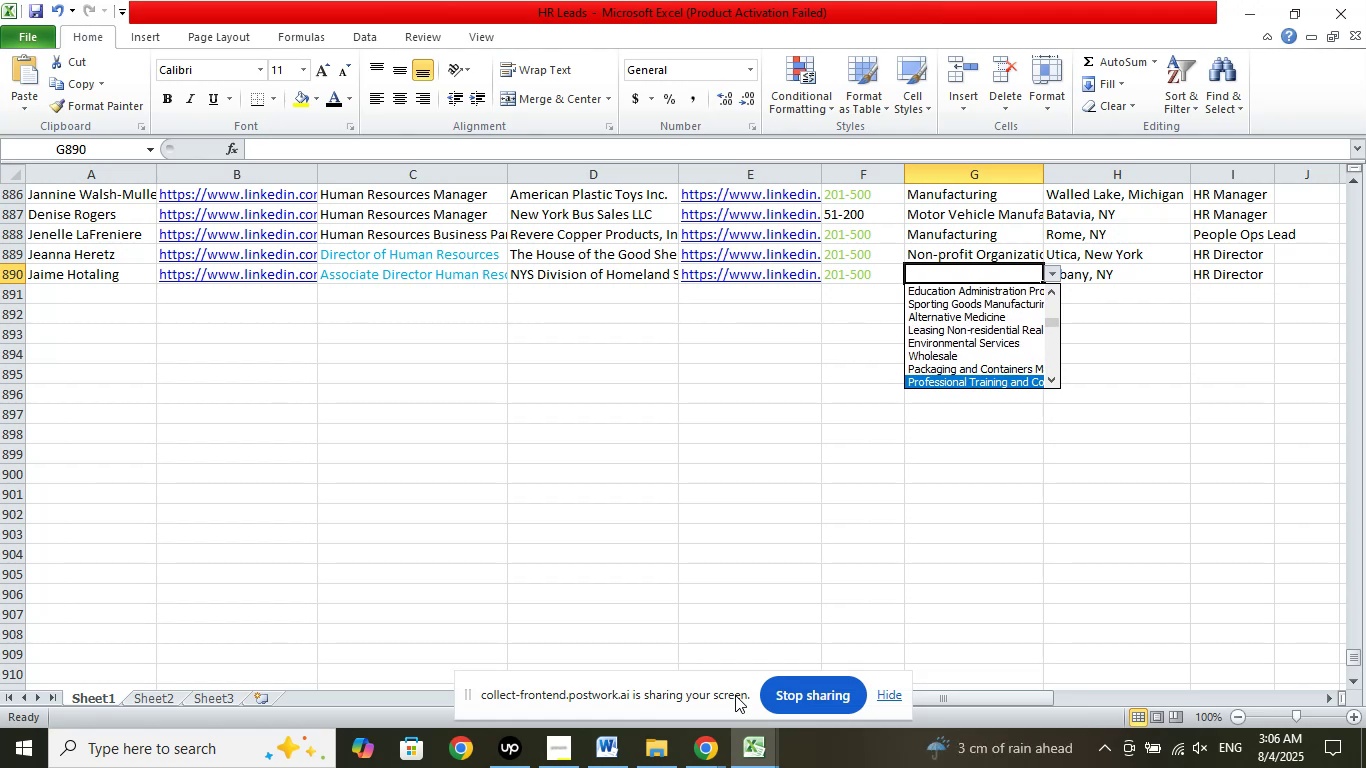 
key(ArrowDown)
 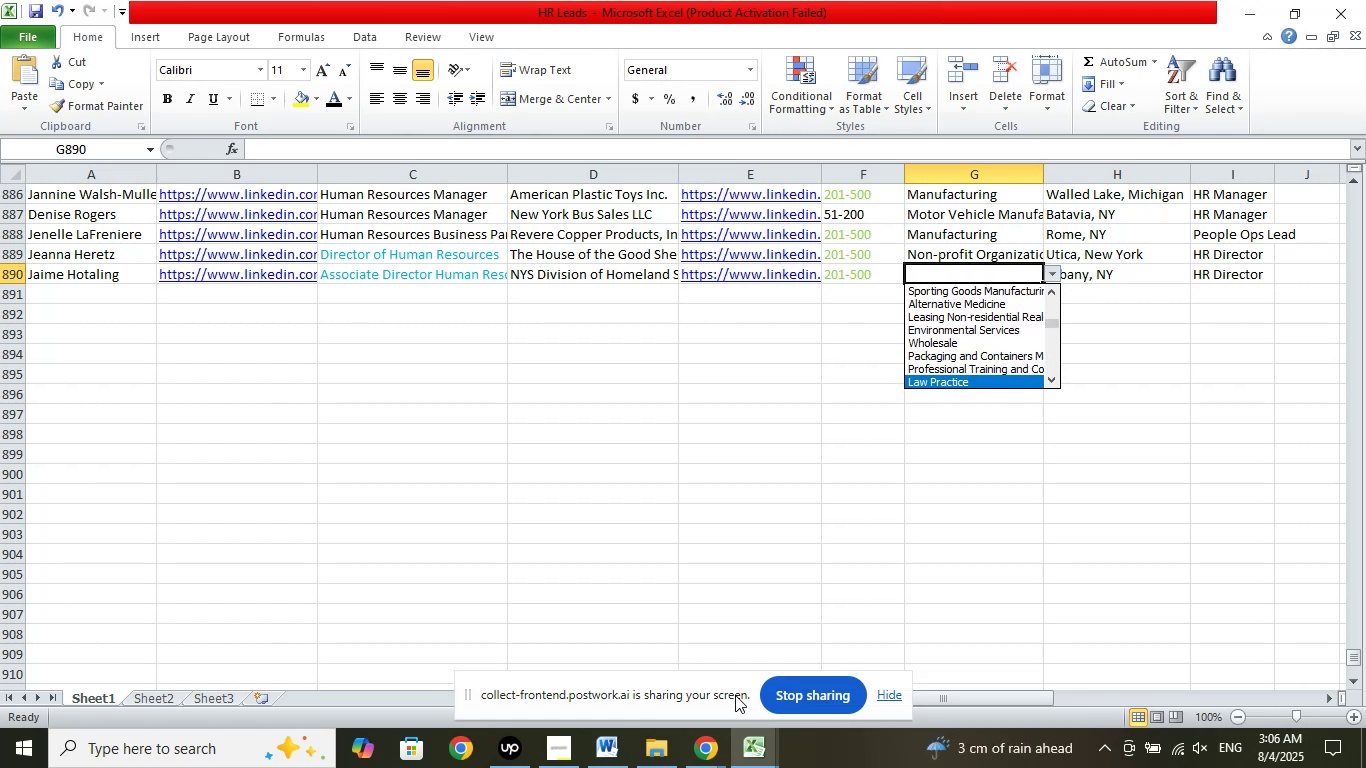 
key(ArrowDown)
 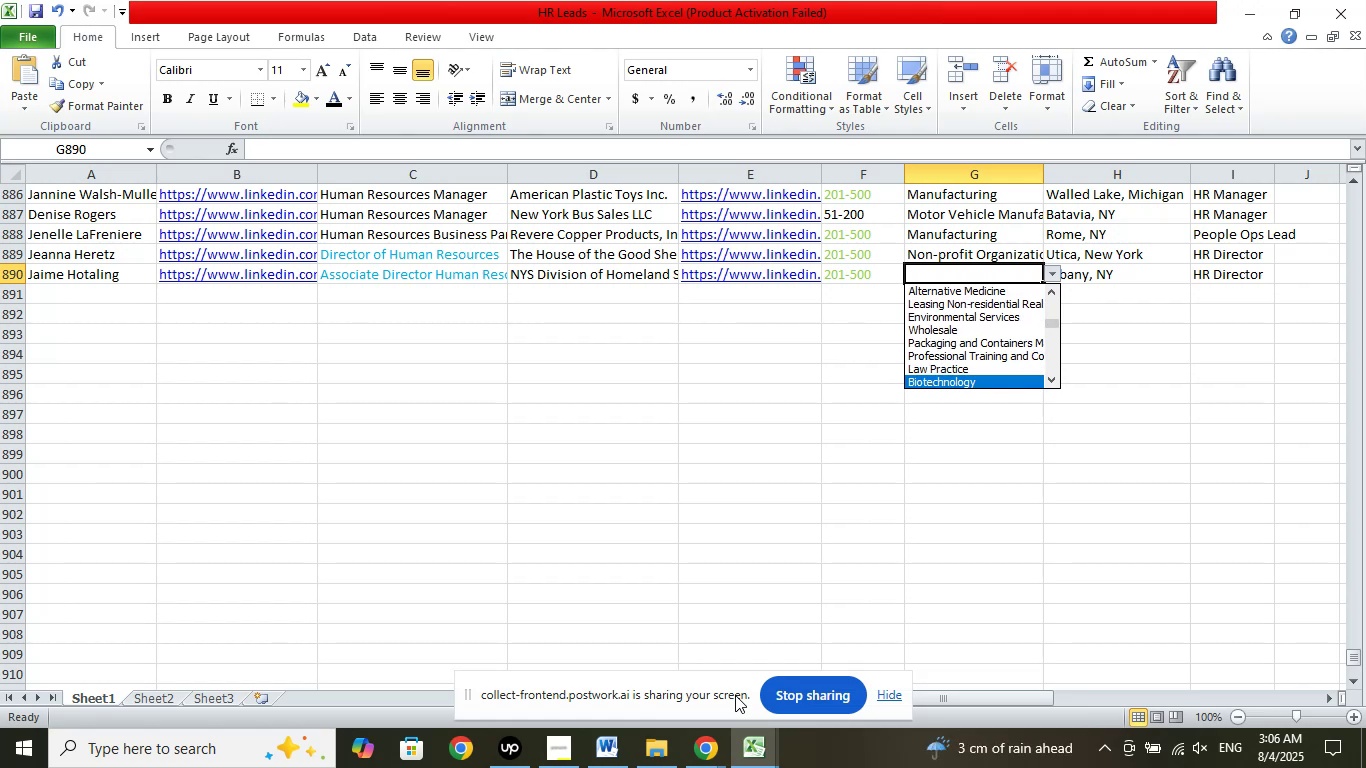 
key(ArrowDown)
 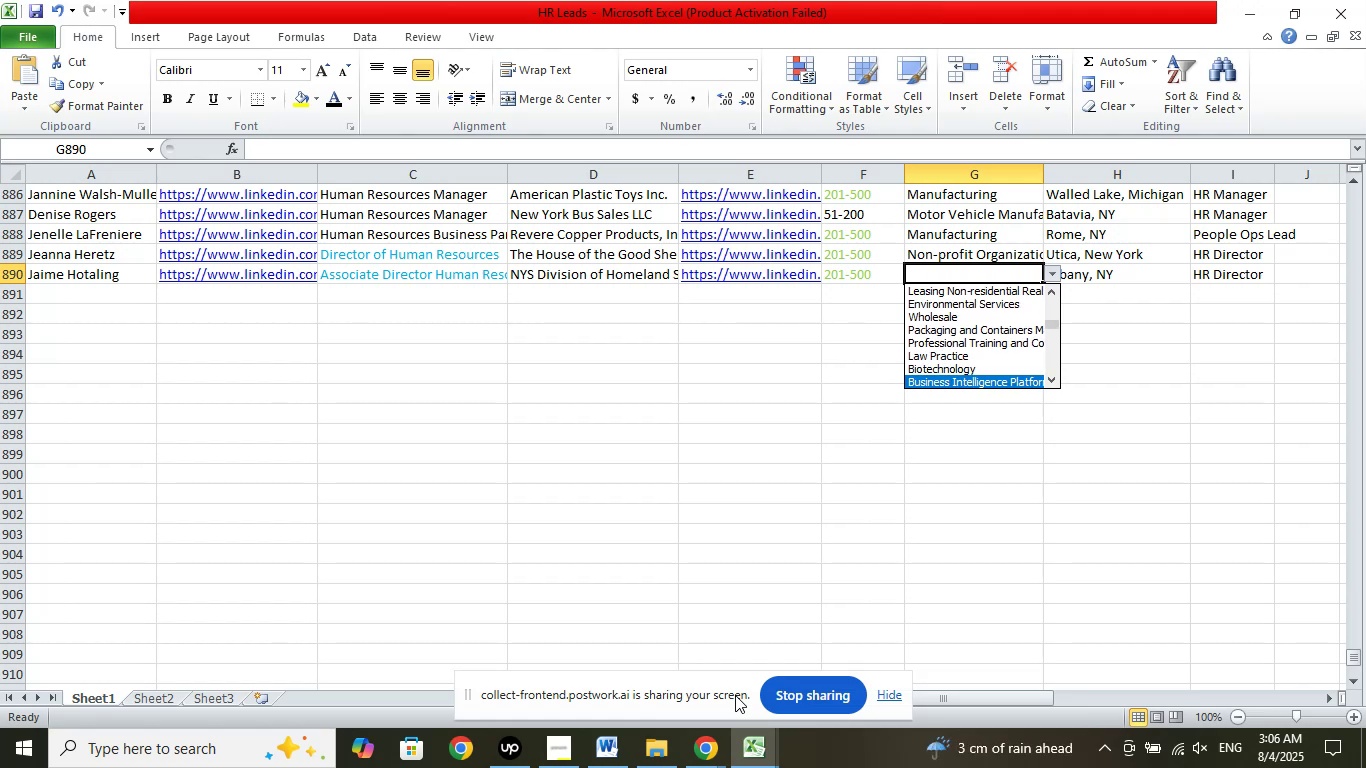 
key(ArrowDown)
 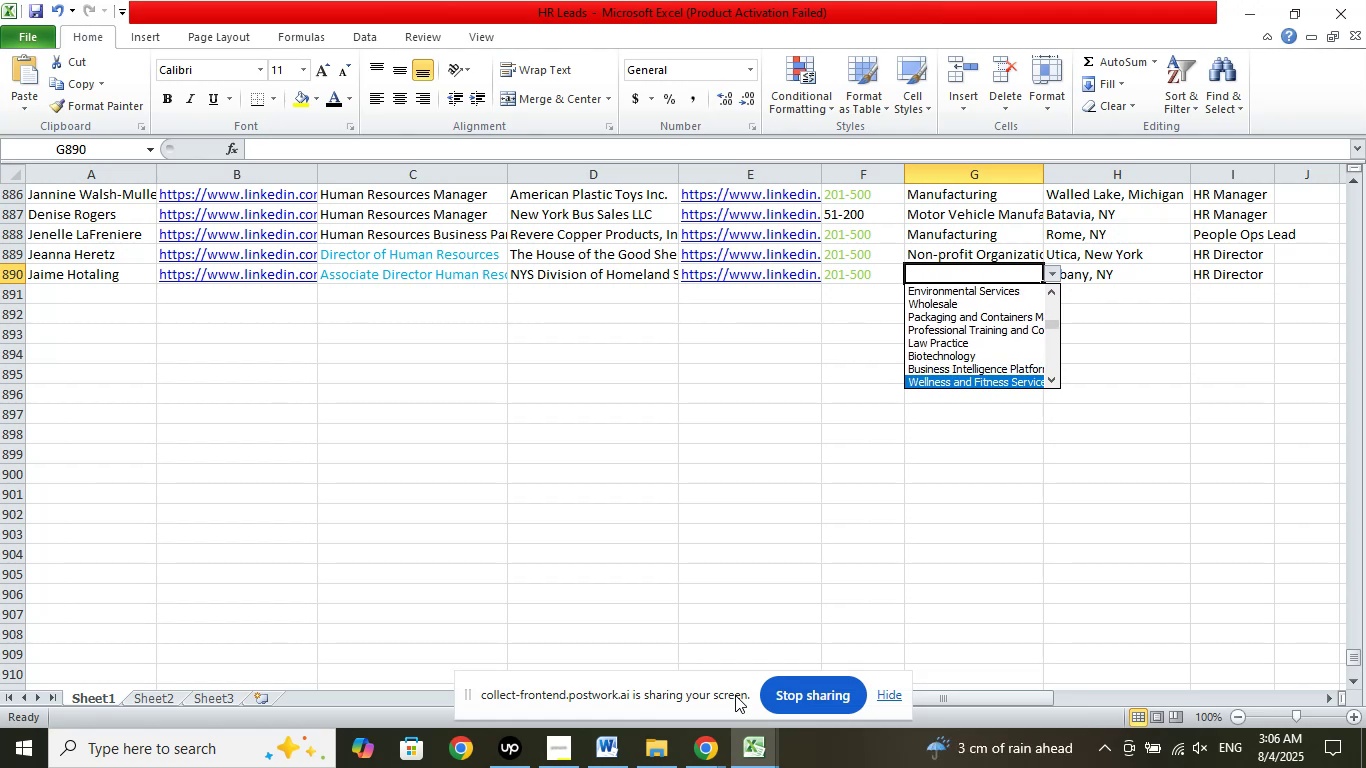 
key(ArrowDown)
 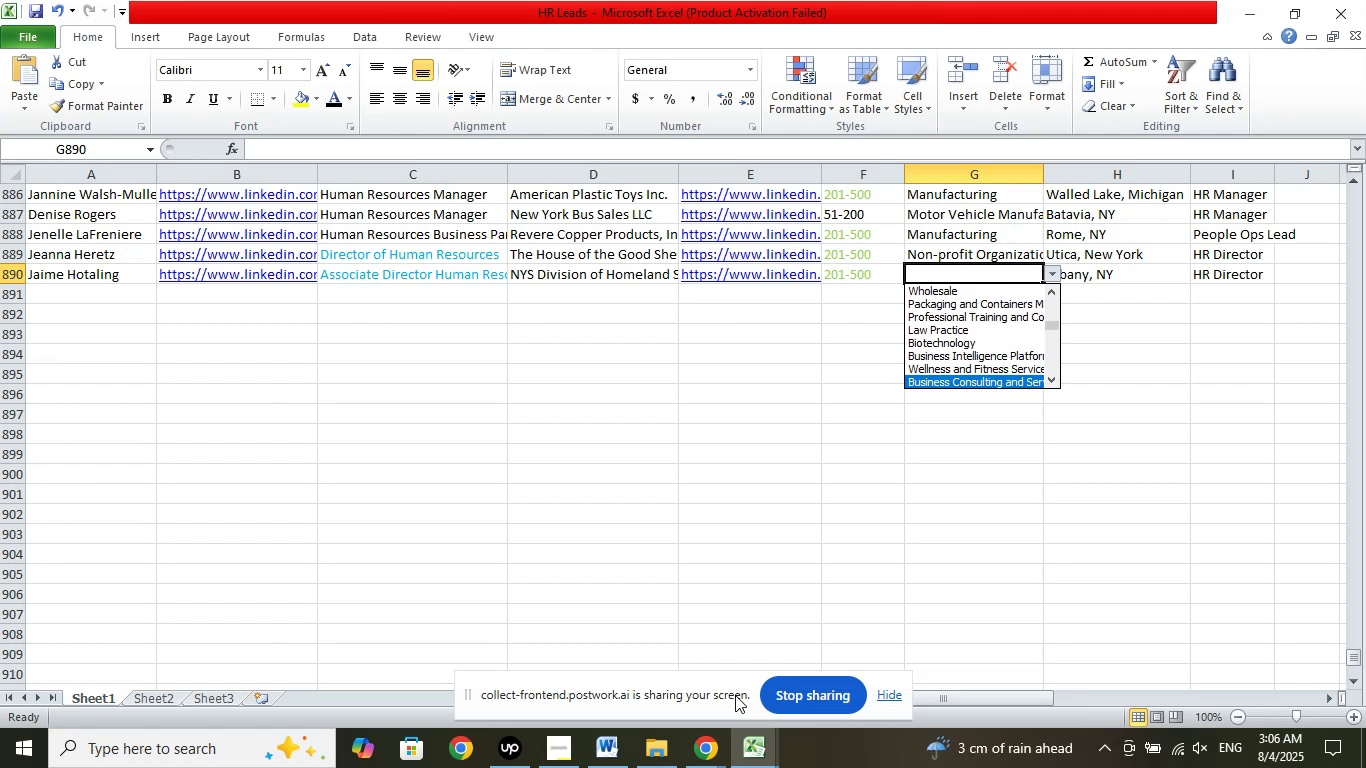 
key(ArrowDown)
 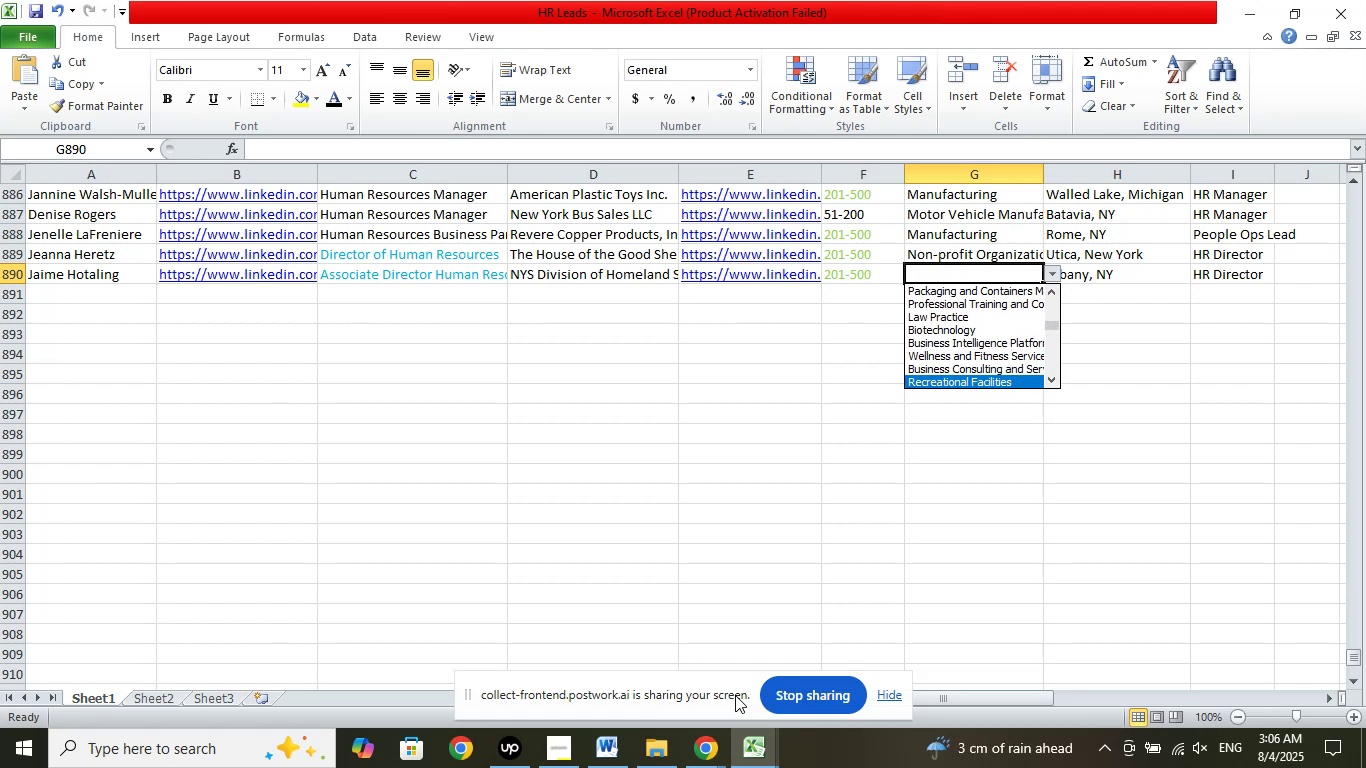 
key(ArrowDown)
 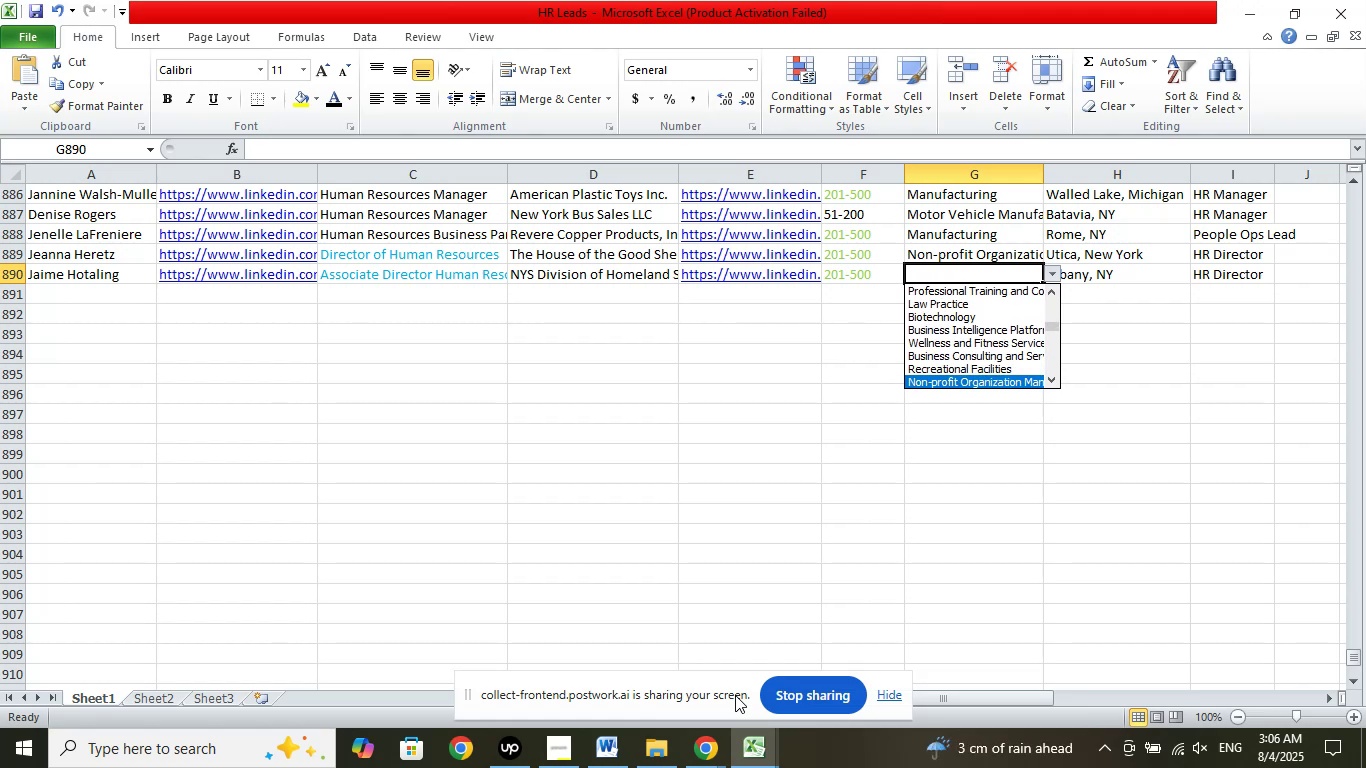 
key(ArrowDown)
 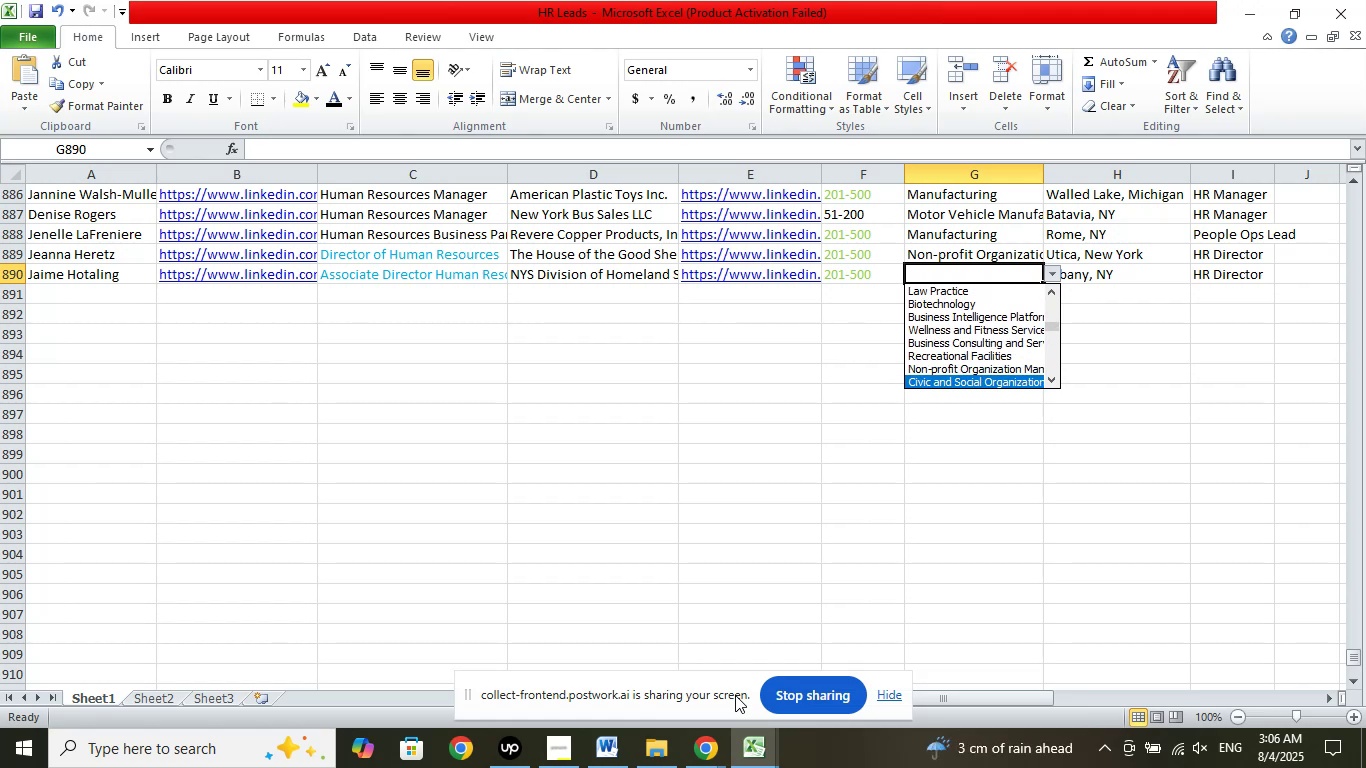 
key(ArrowUp)
 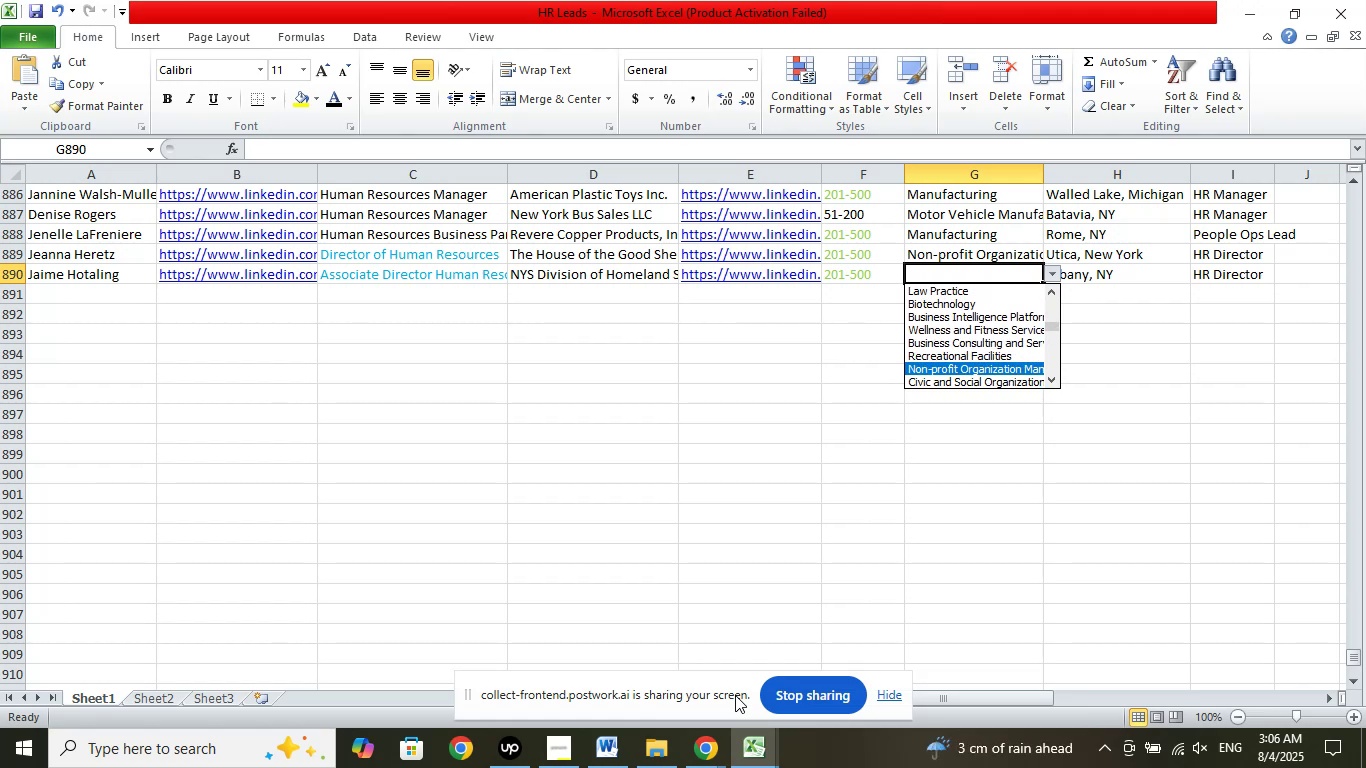 
key(Enter)
 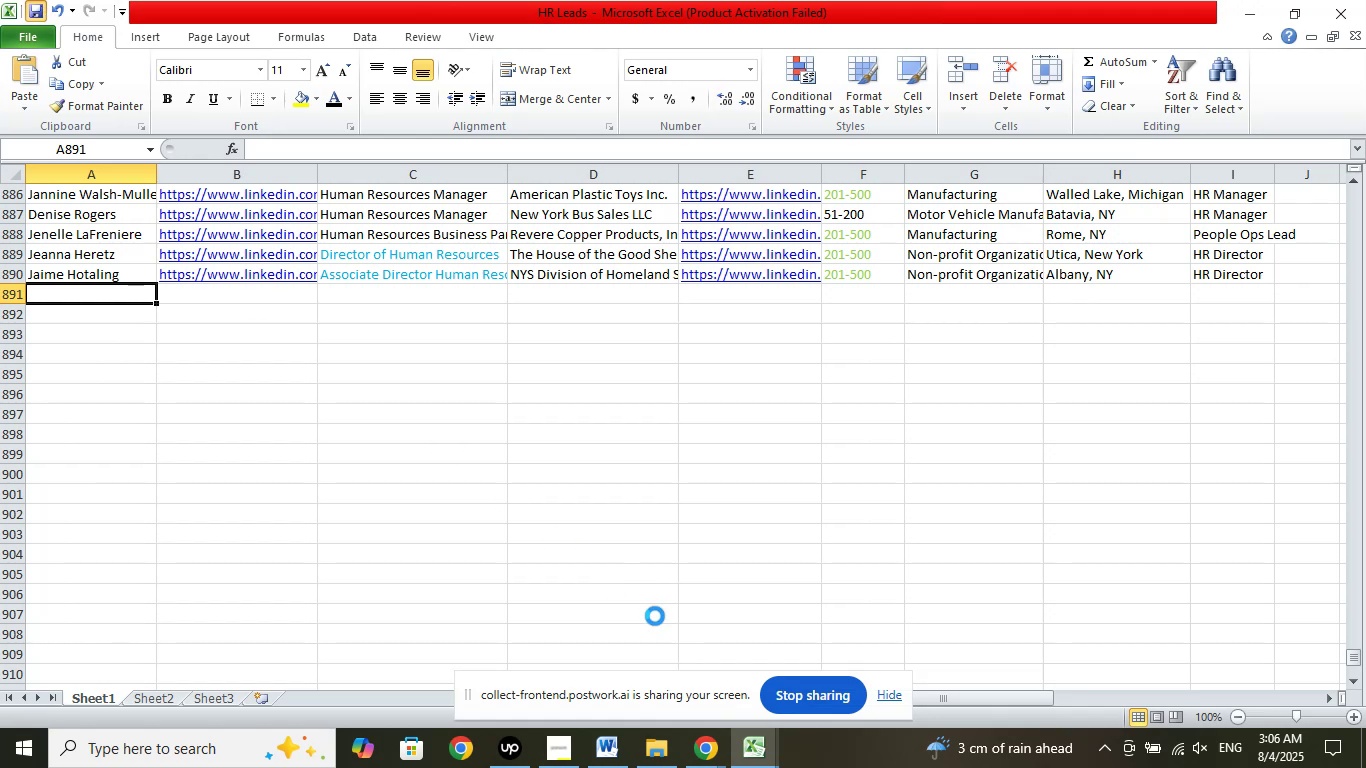 
wait(5.17)
 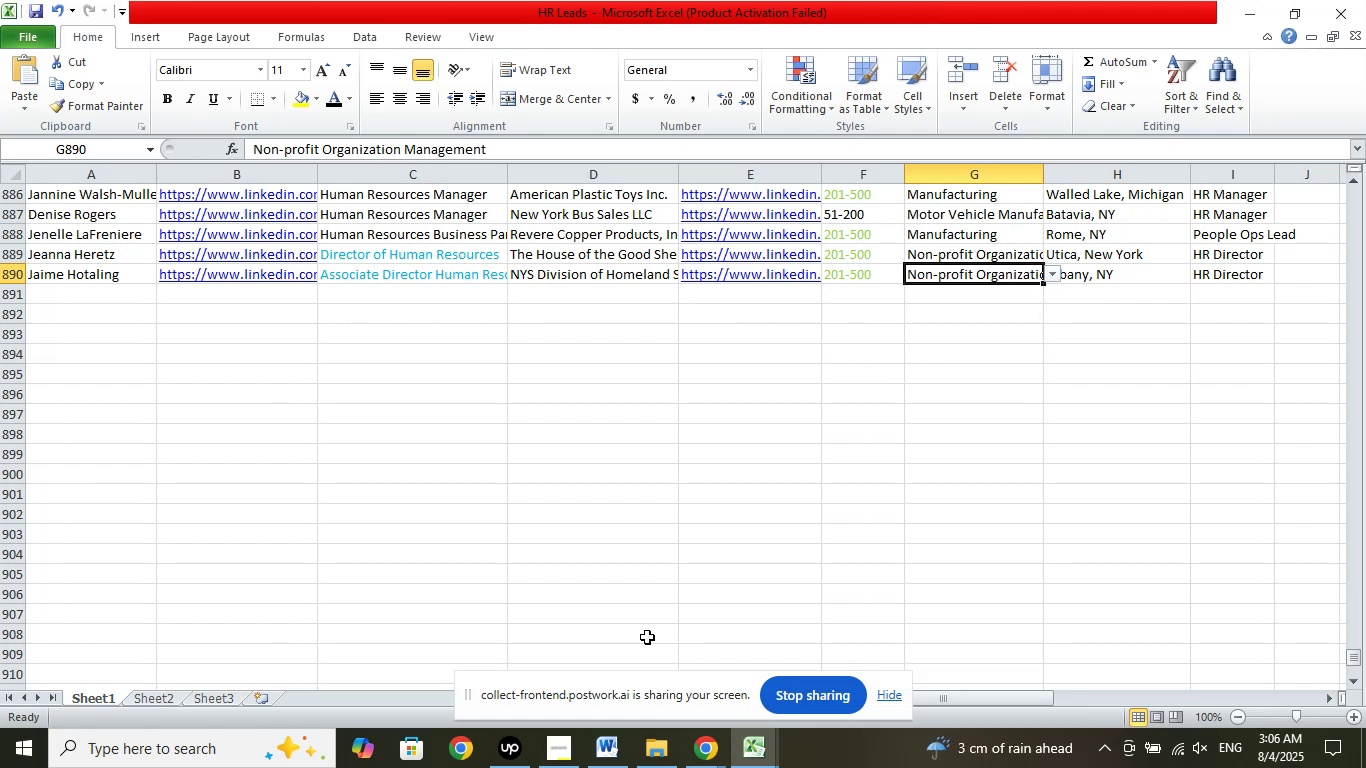 
double_click([623, 667])
 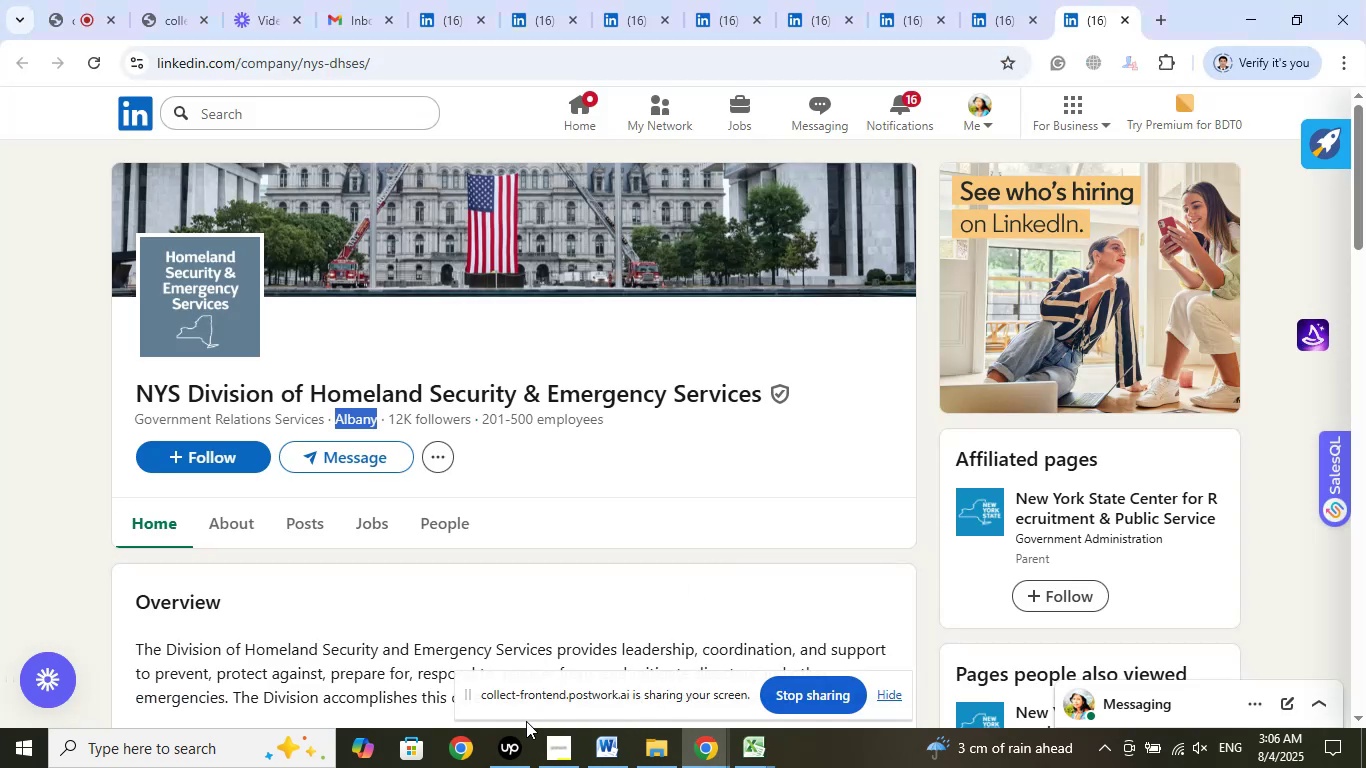 
left_click([503, 736])
 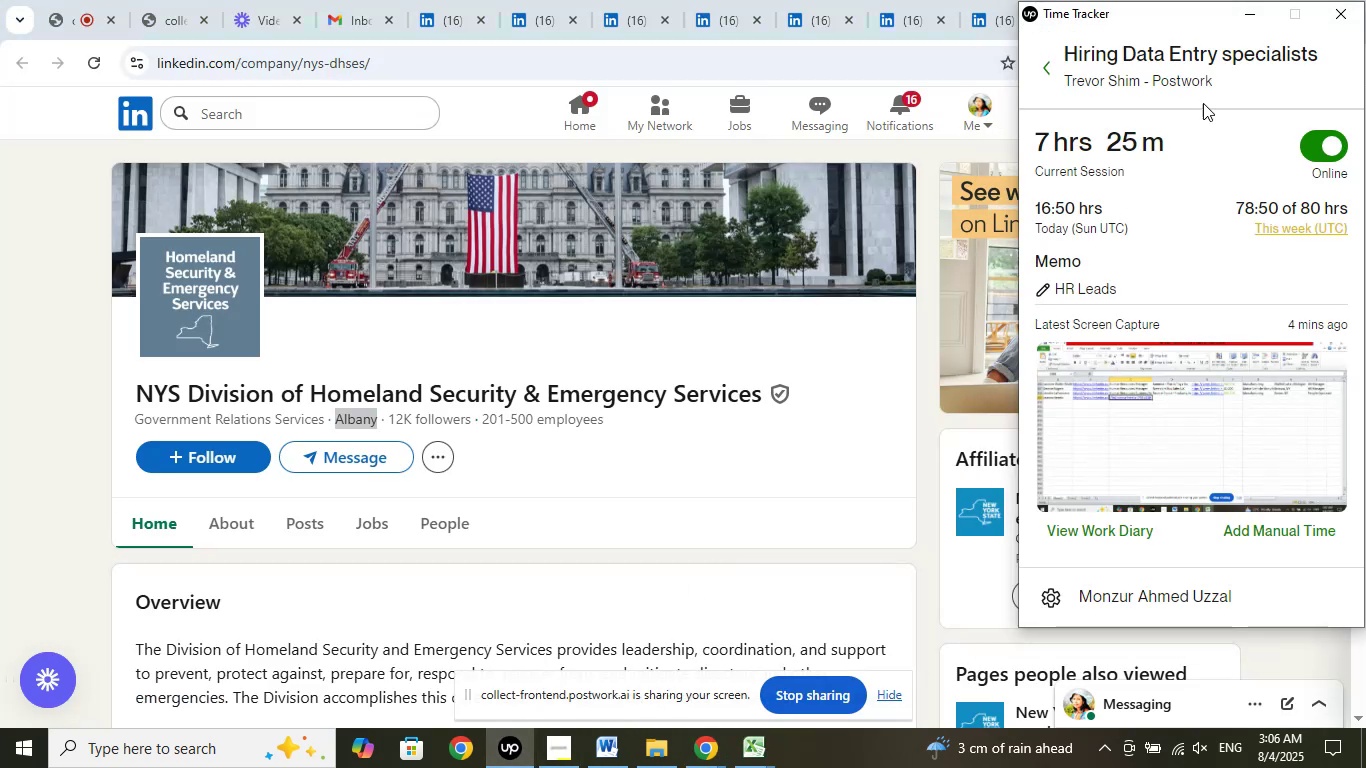 
left_click([1253, 8])
 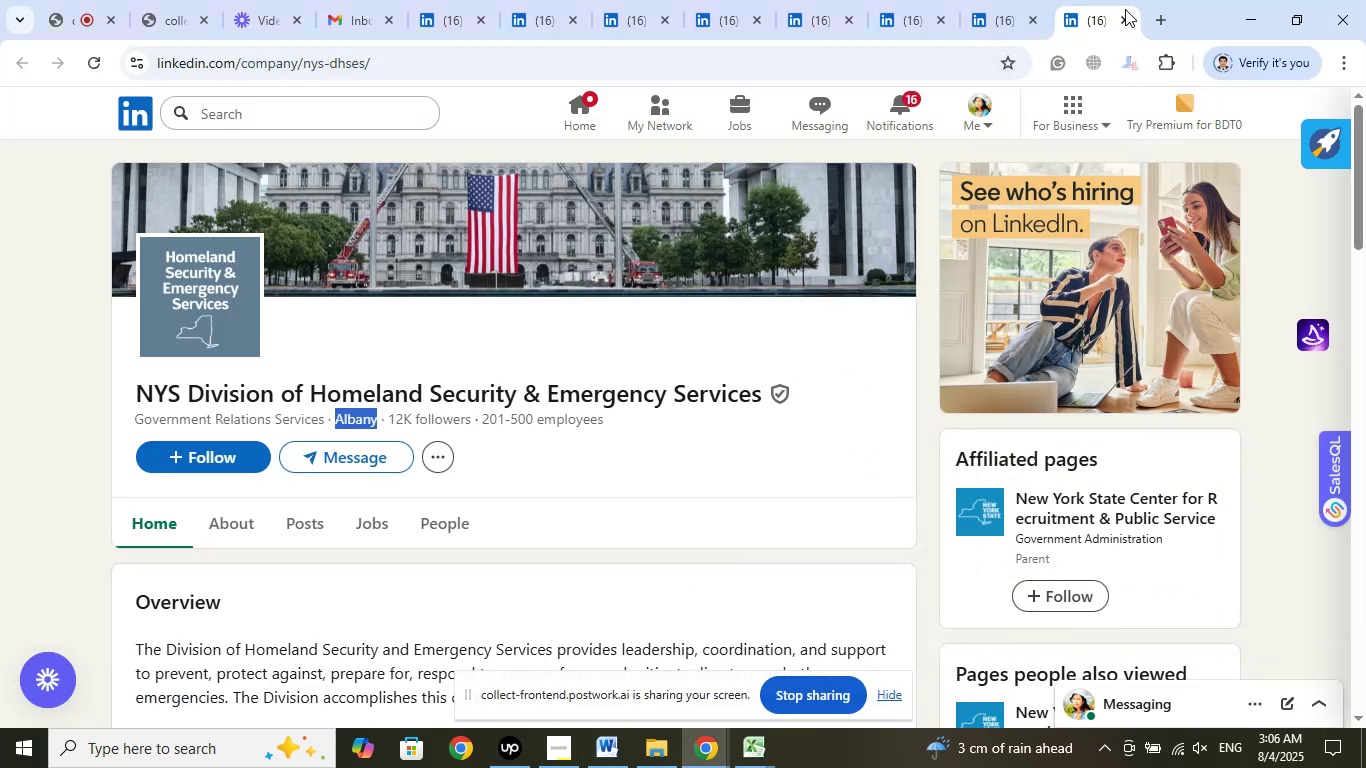 
left_click([1123, 16])
 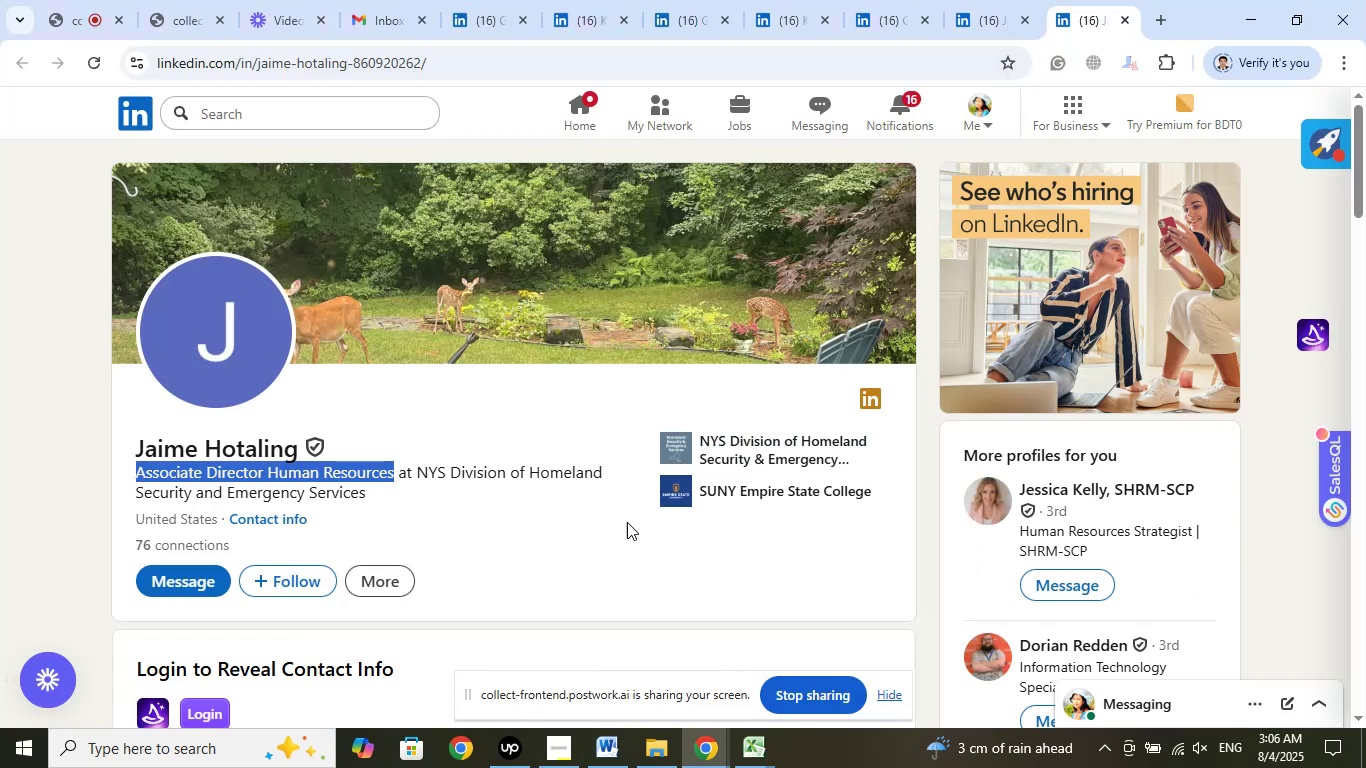 
scroll: coordinate [784, 371], scroll_direction: down, amount: 3.0
 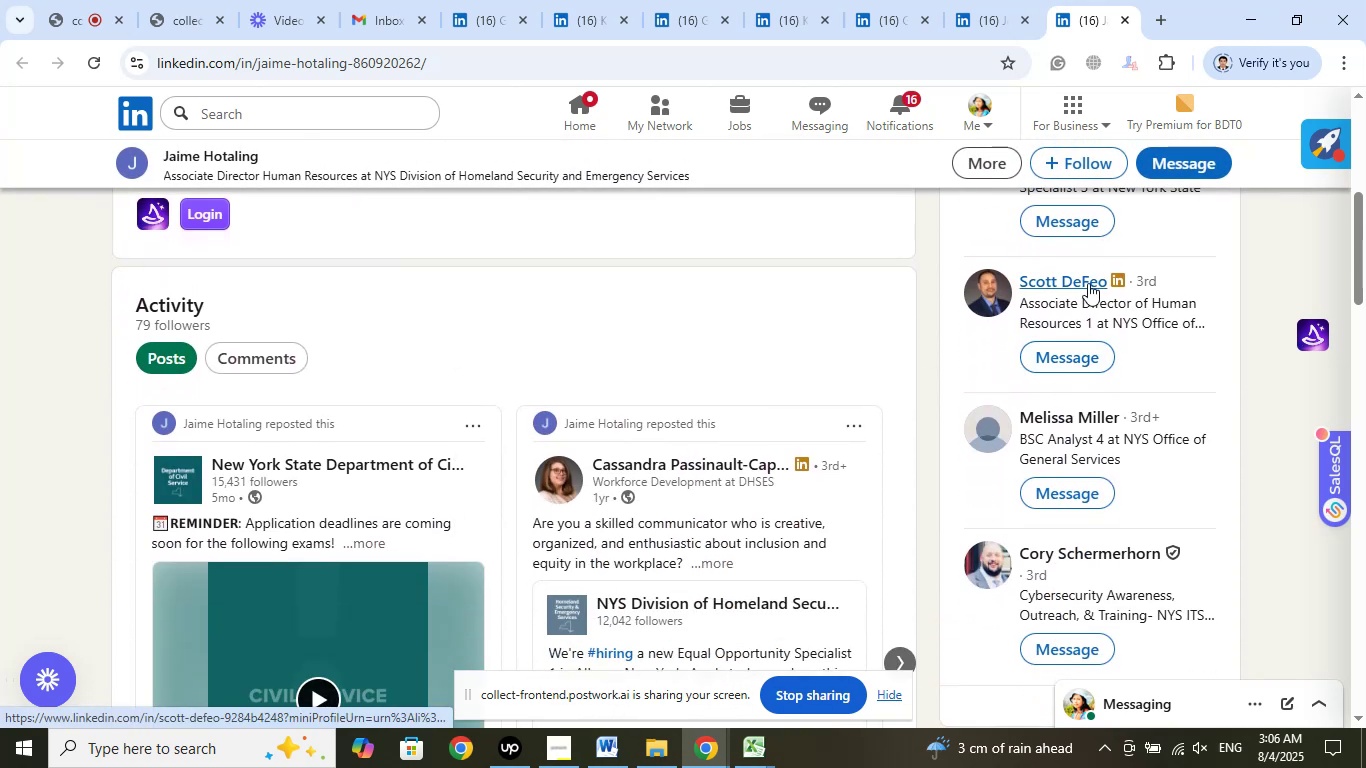 
right_click([1087, 282])
 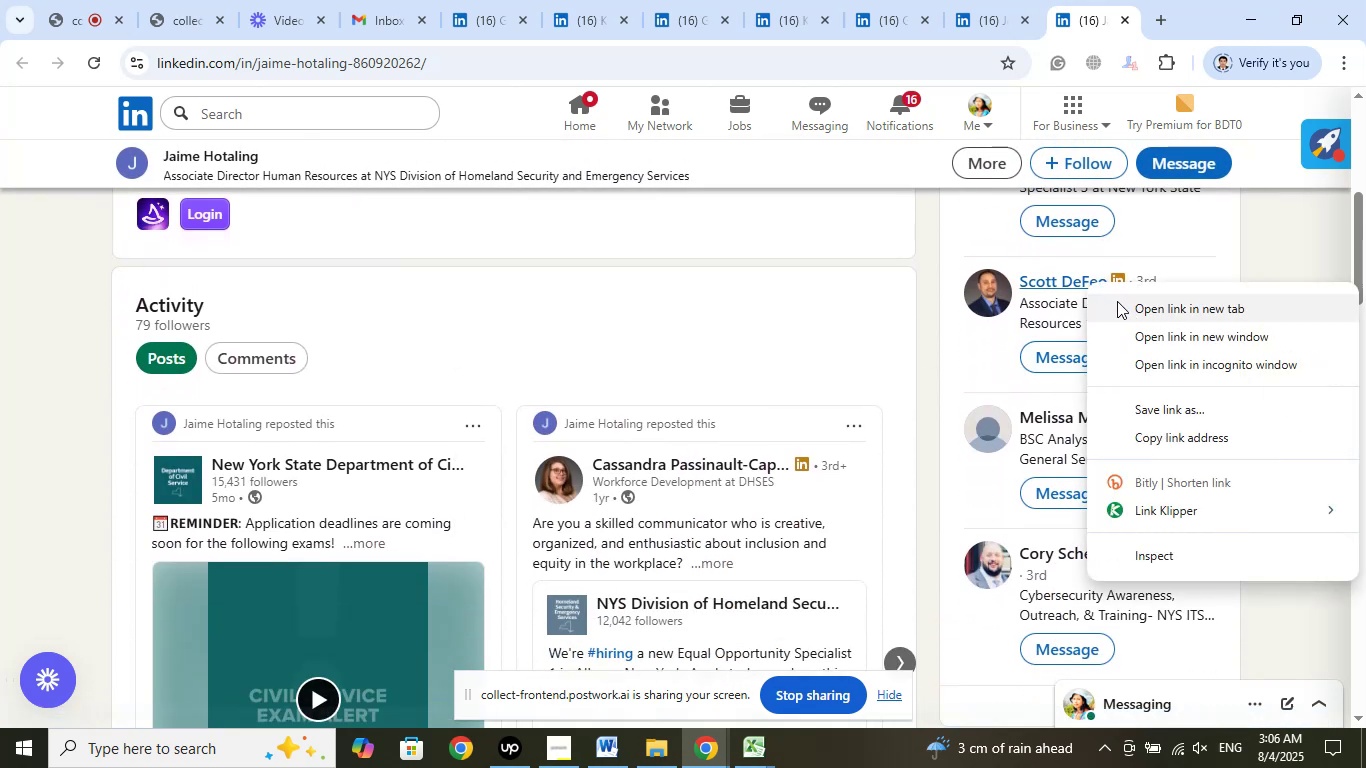 
left_click([1117, 301])
 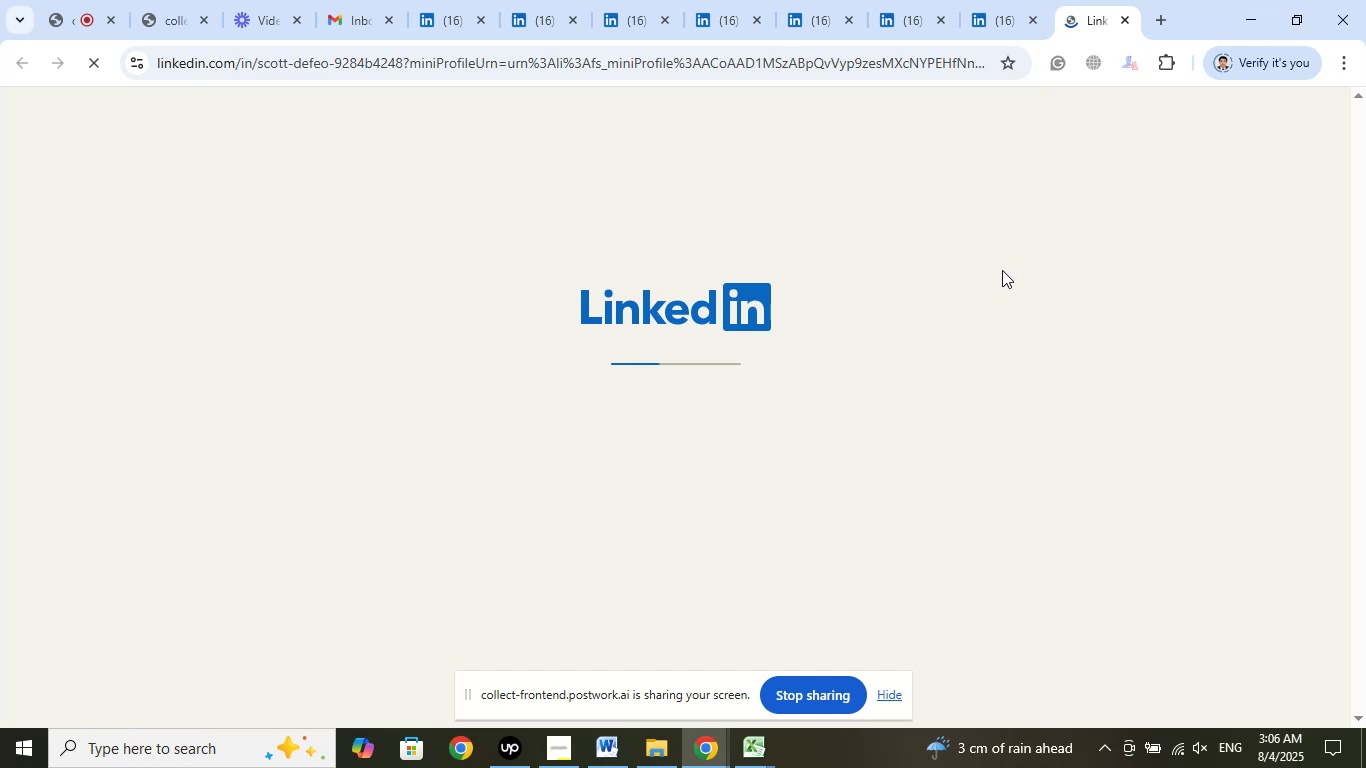 
left_click([255, 5])
 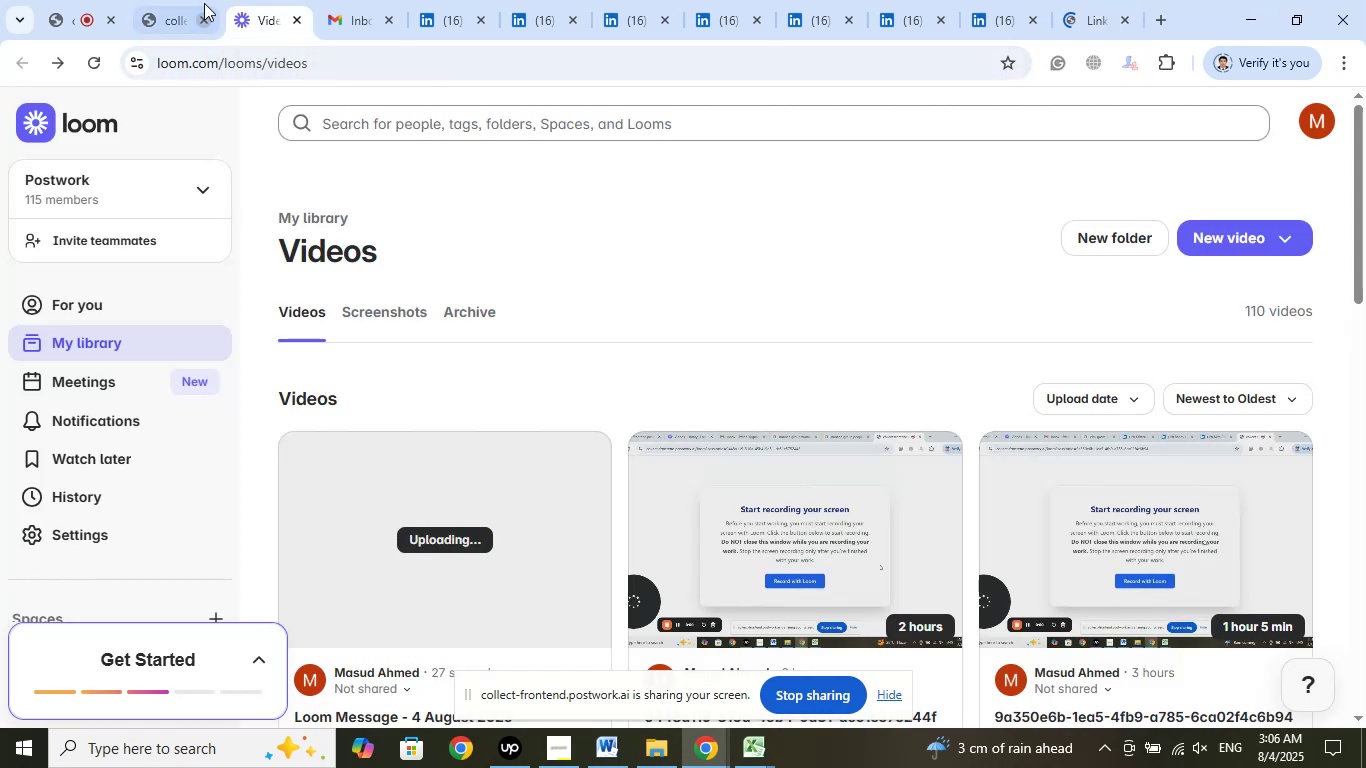 
left_click([203, 0])
 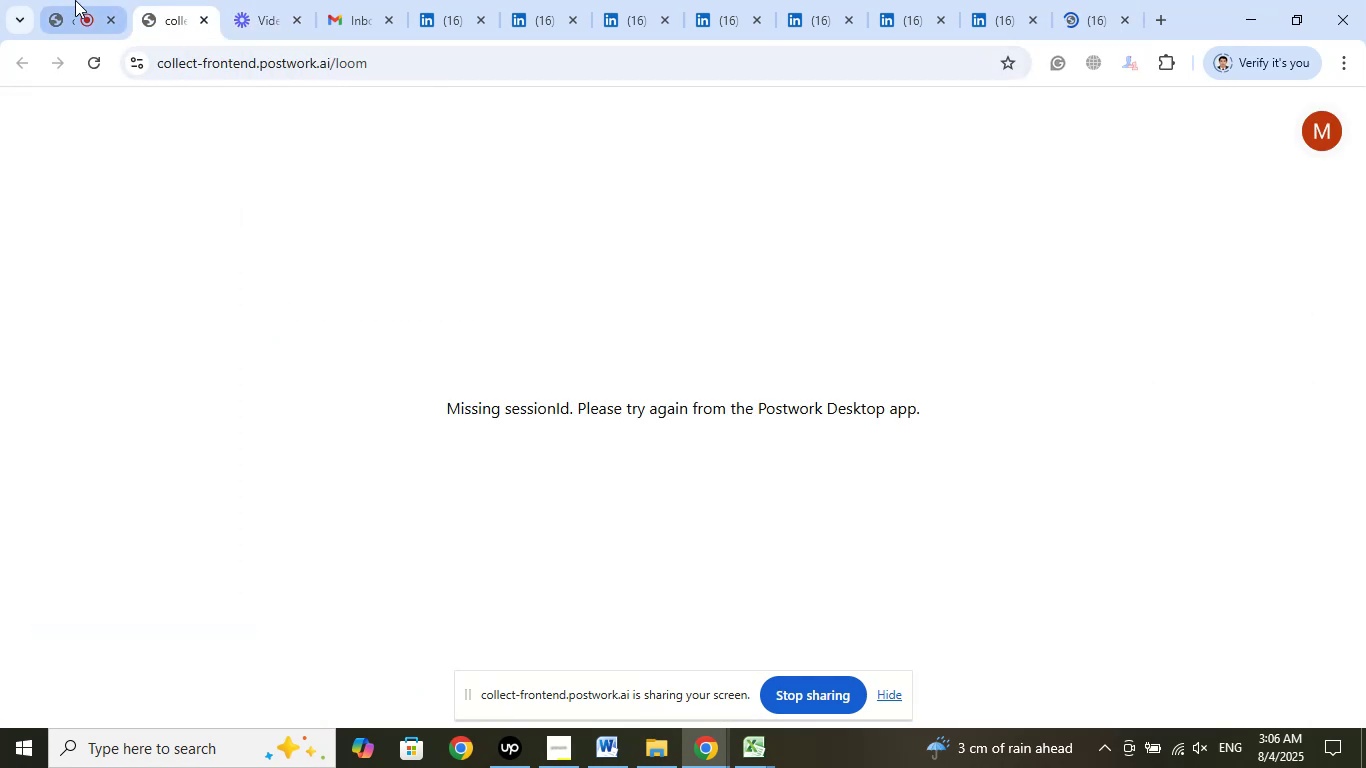 
left_click([75, 0])
 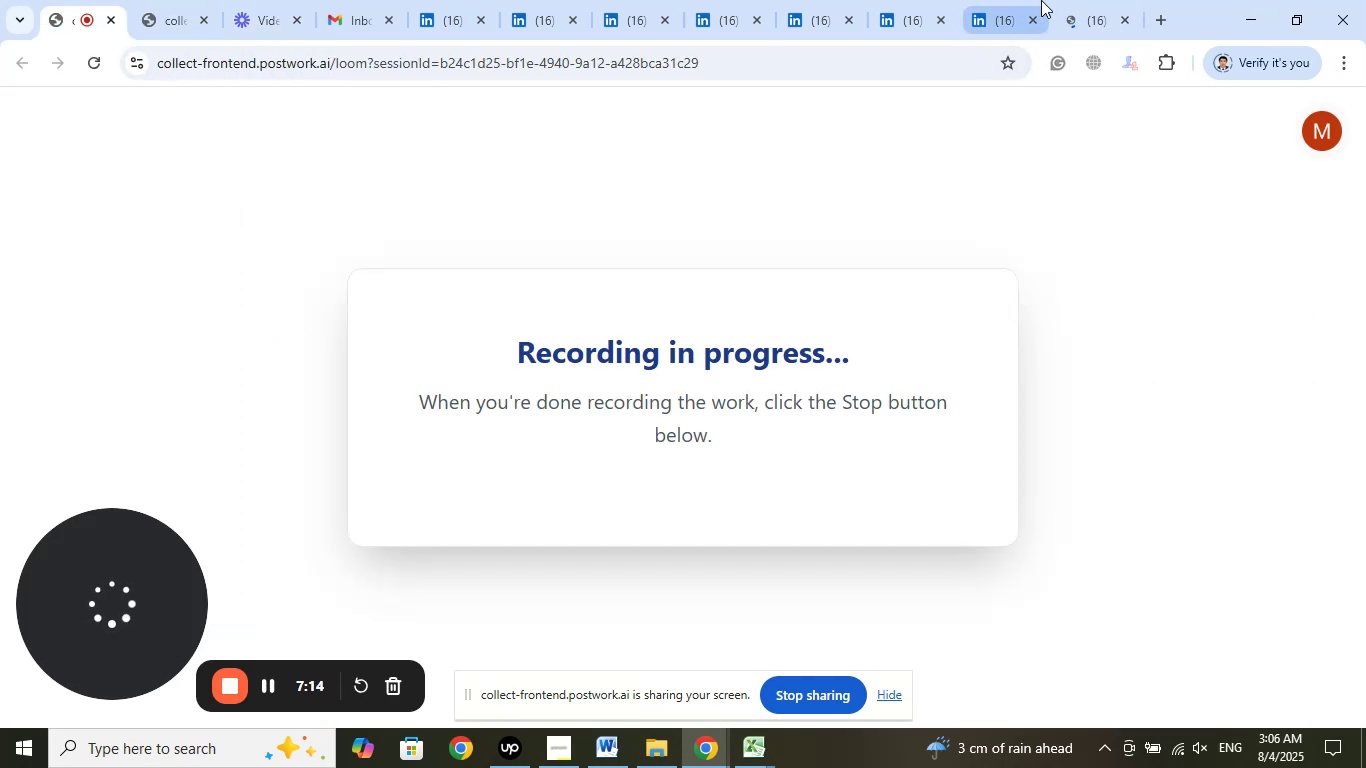 
left_click([1084, 2])
 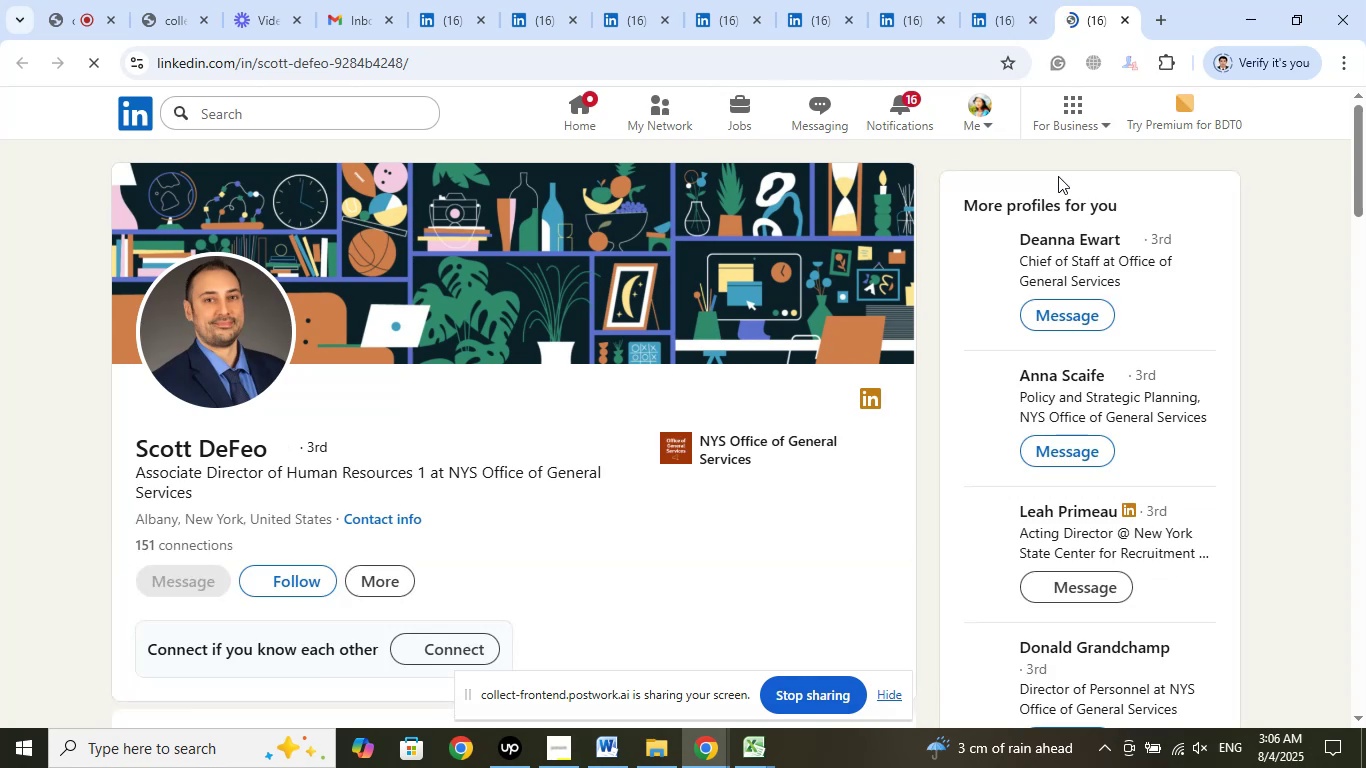 
wait(13.58)
 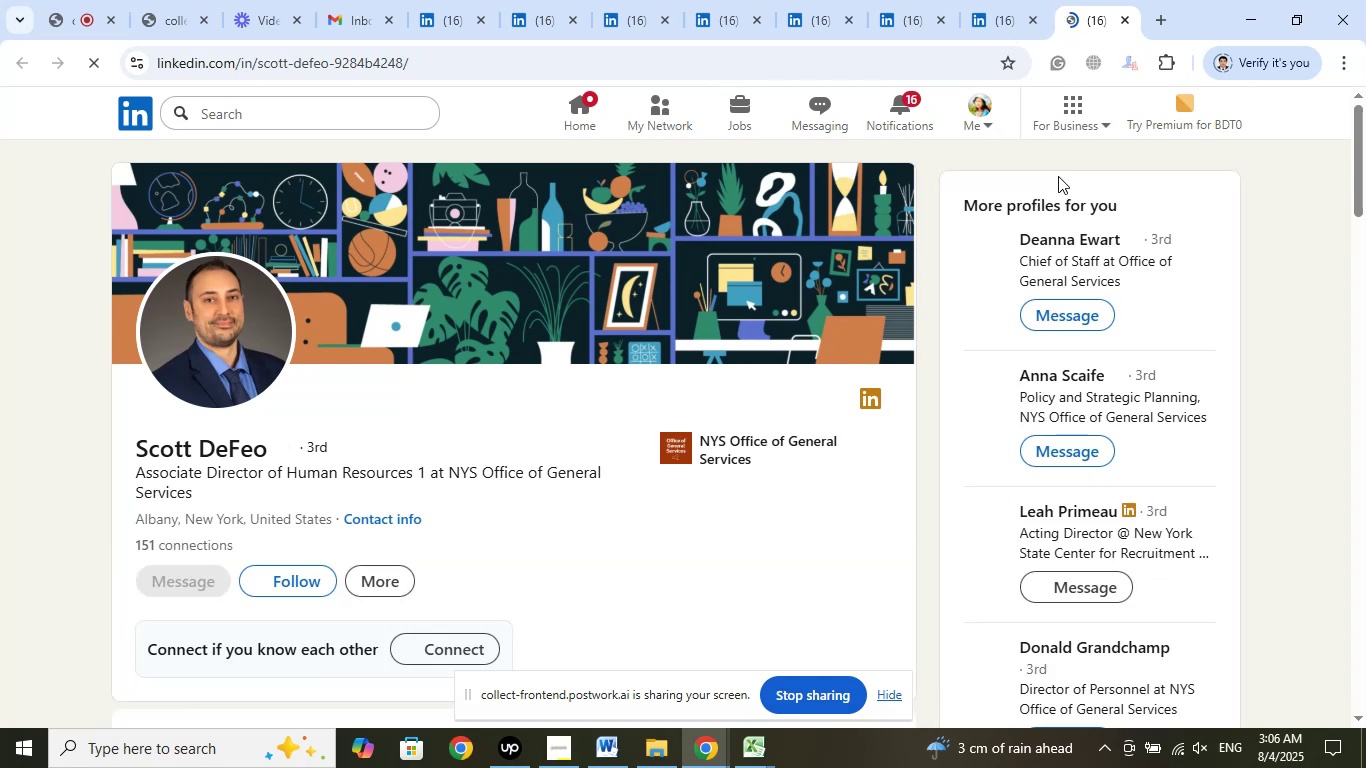 
left_click([774, 439])
 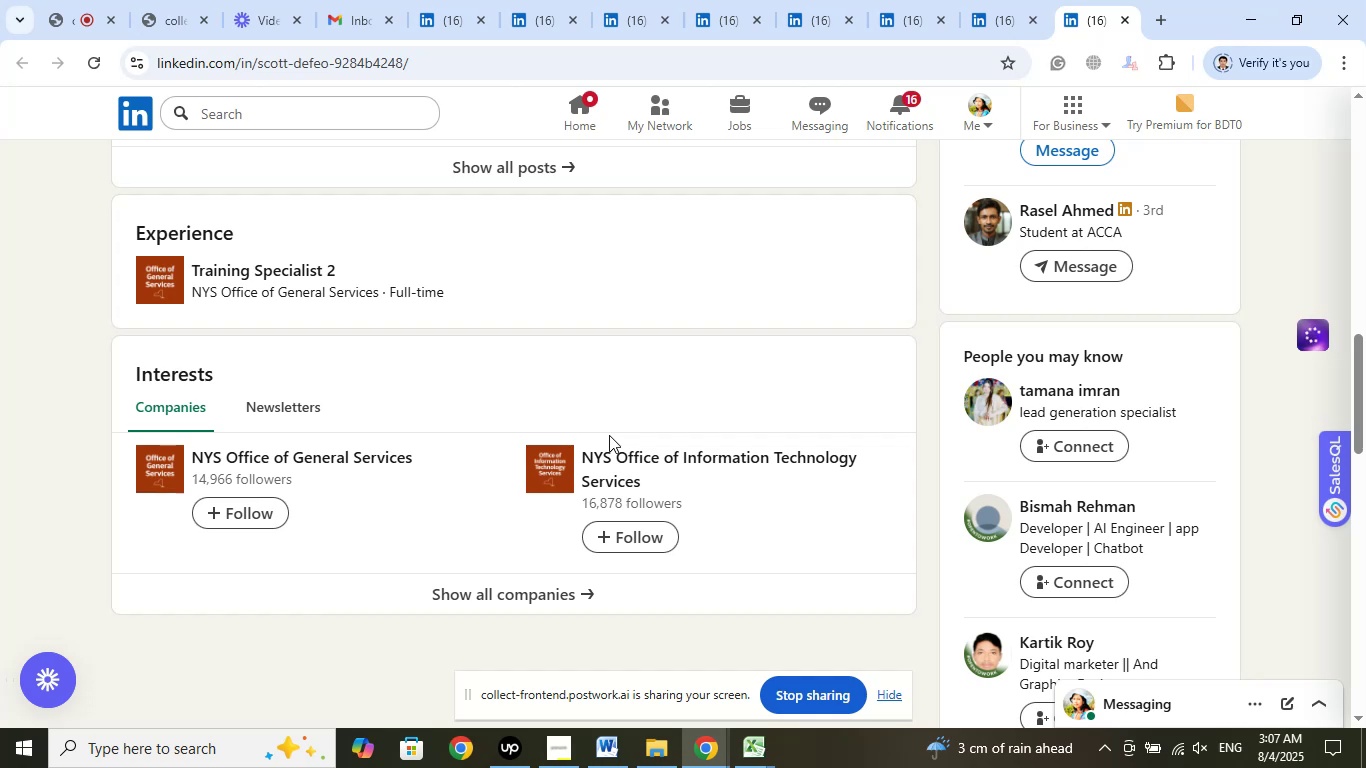 
scroll: coordinate [609, 435], scroll_direction: up, amount: 2.0
 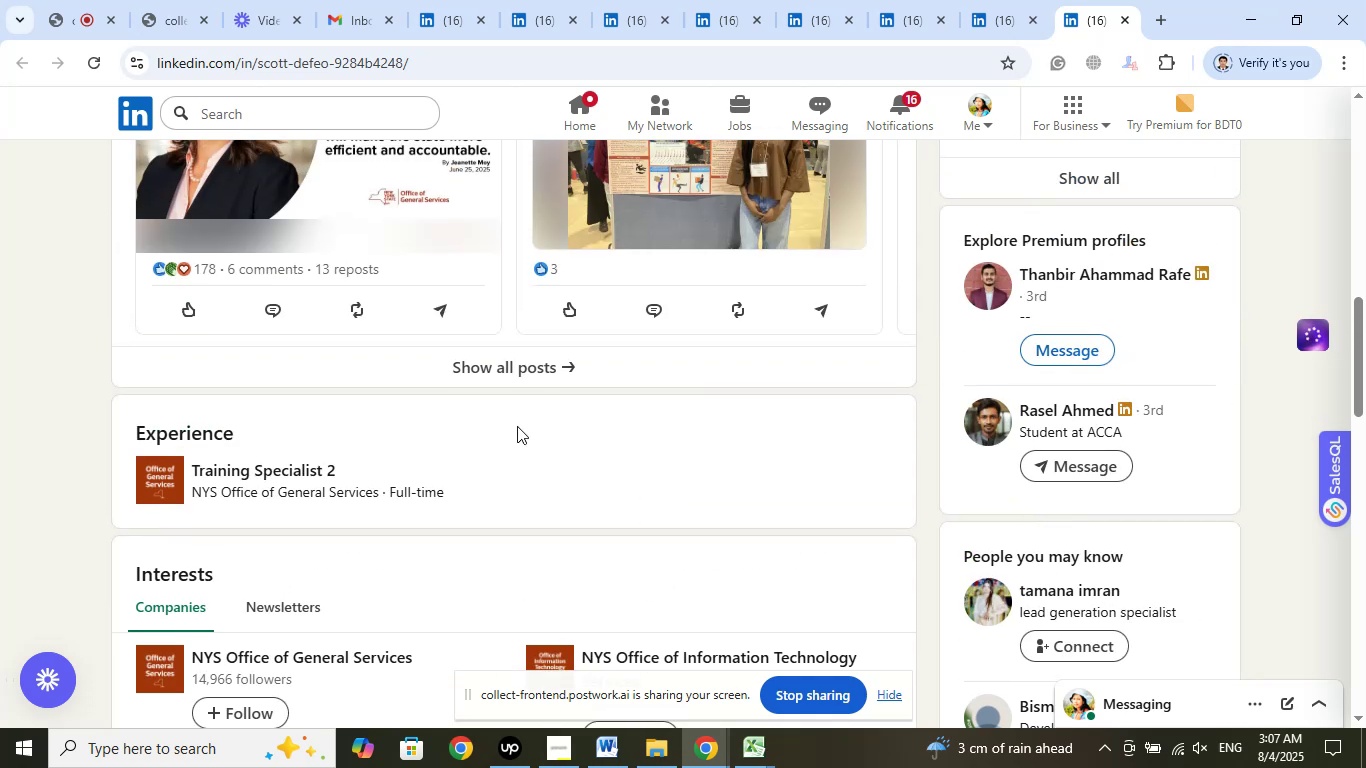 
scroll: coordinate [402, 432], scroll_direction: down, amount: 8.0
 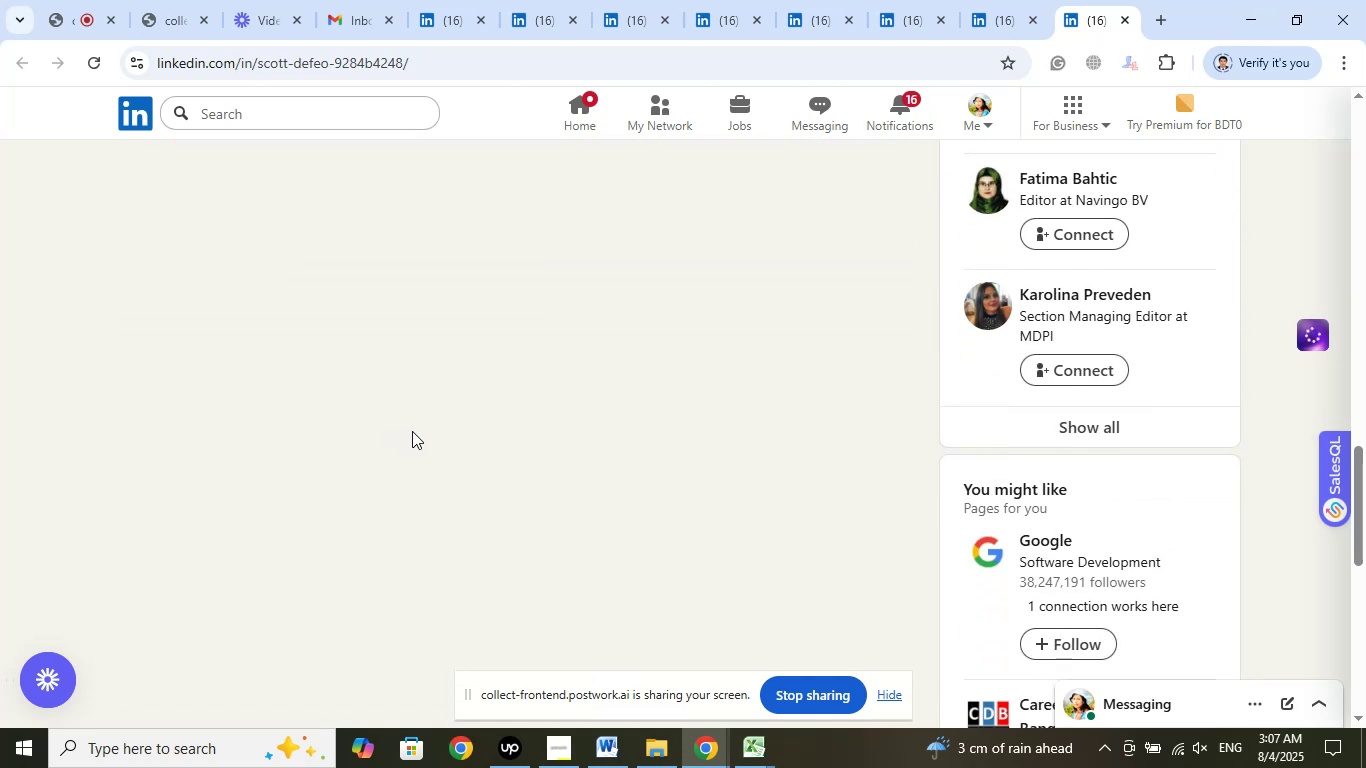 
scroll: coordinate [415, 431], scroll_direction: up, amount: 7.0
 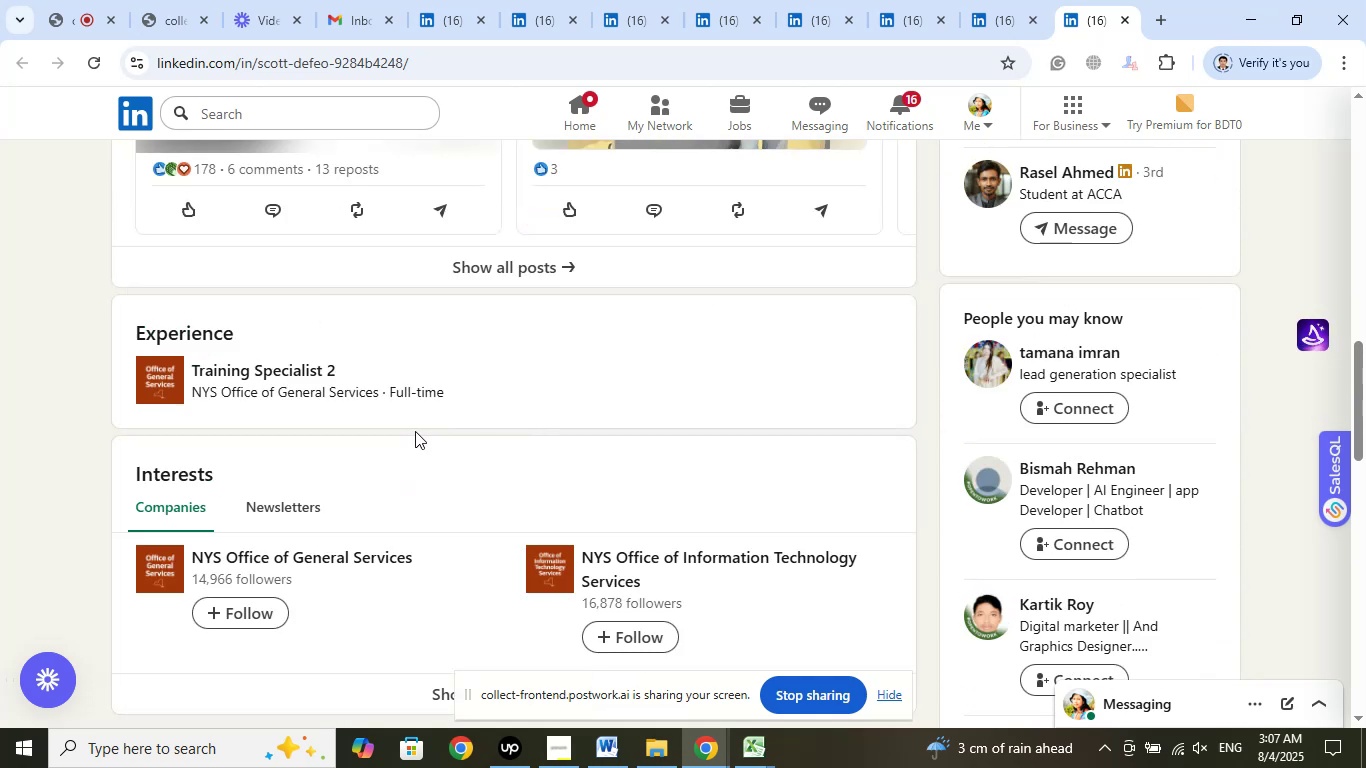 
scroll: coordinate [415, 431], scroll_direction: down, amount: 3.0
 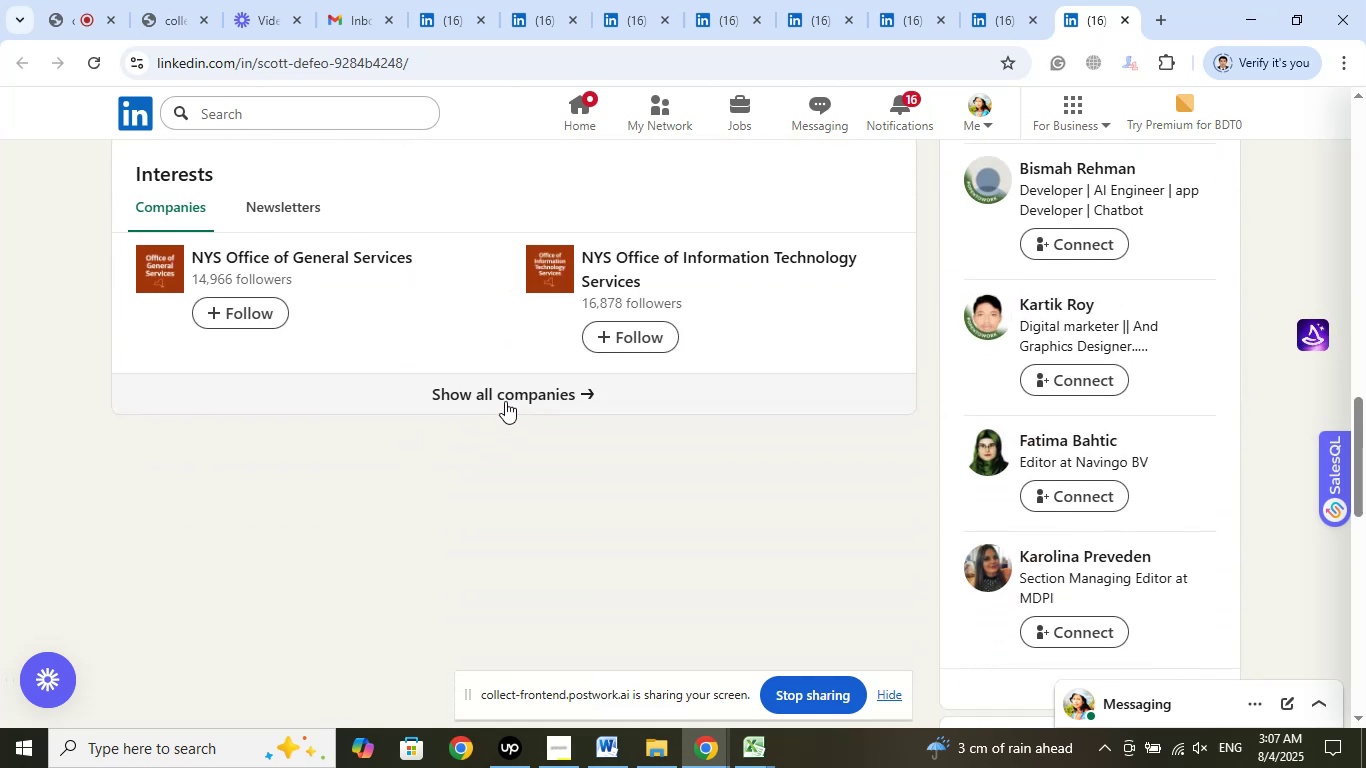 
left_click([505, 397])
 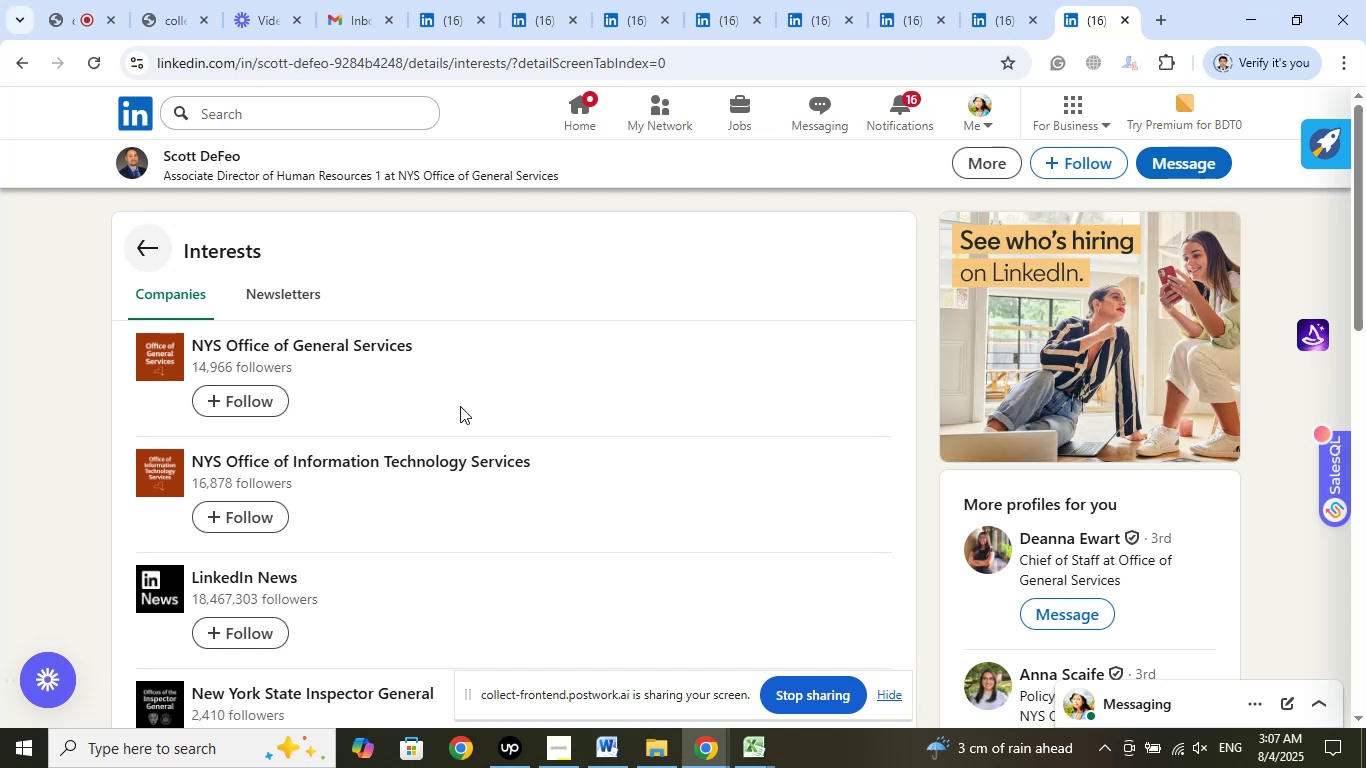 
wait(5.67)
 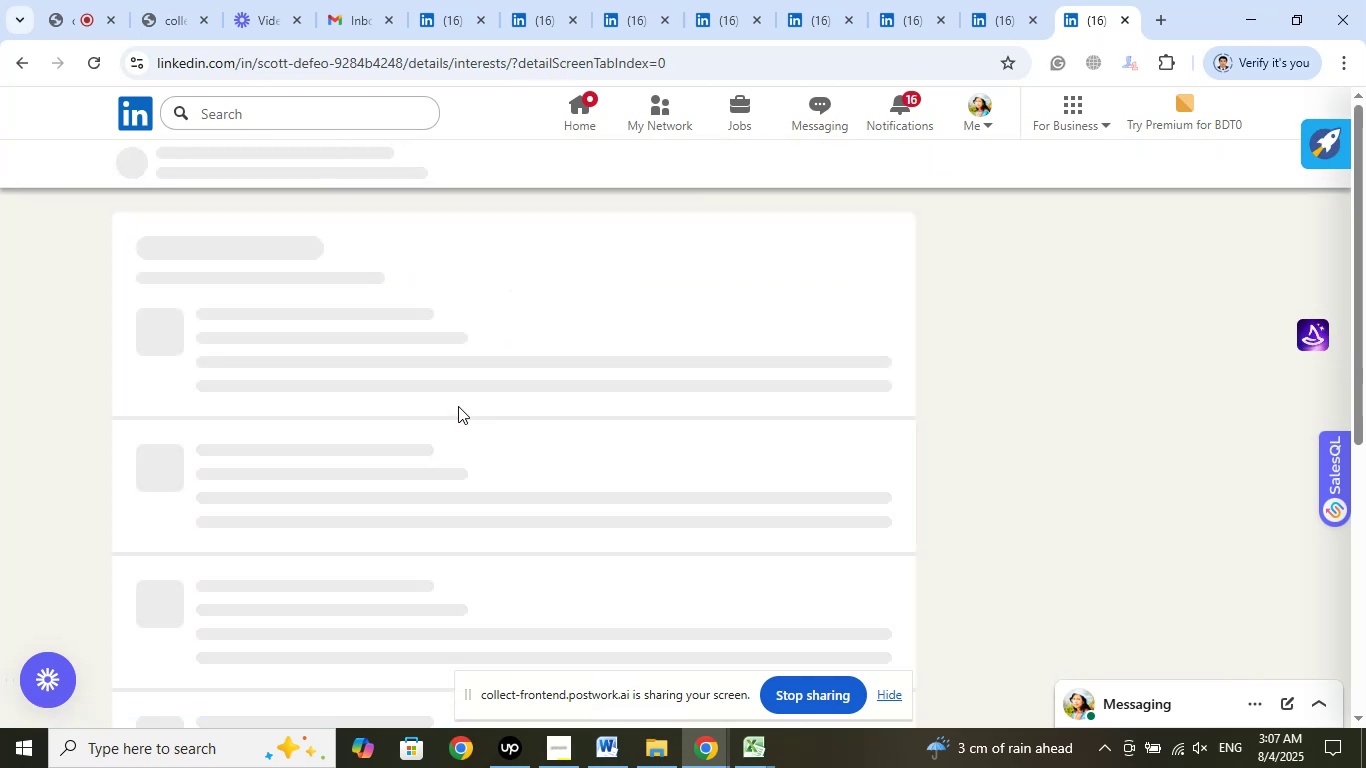 
scroll: coordinate [452, 403], scroll_direction: up, amount: 2.0
 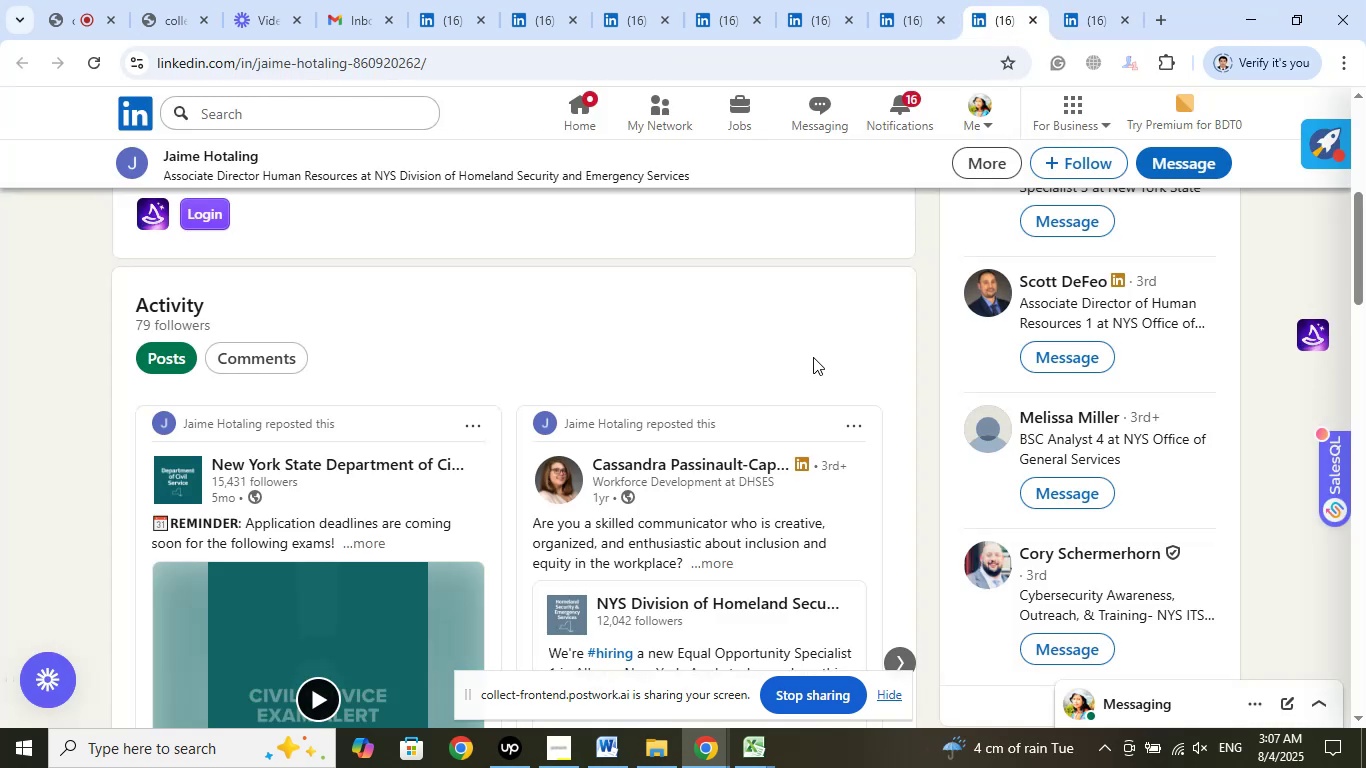 
wait(5.62)
 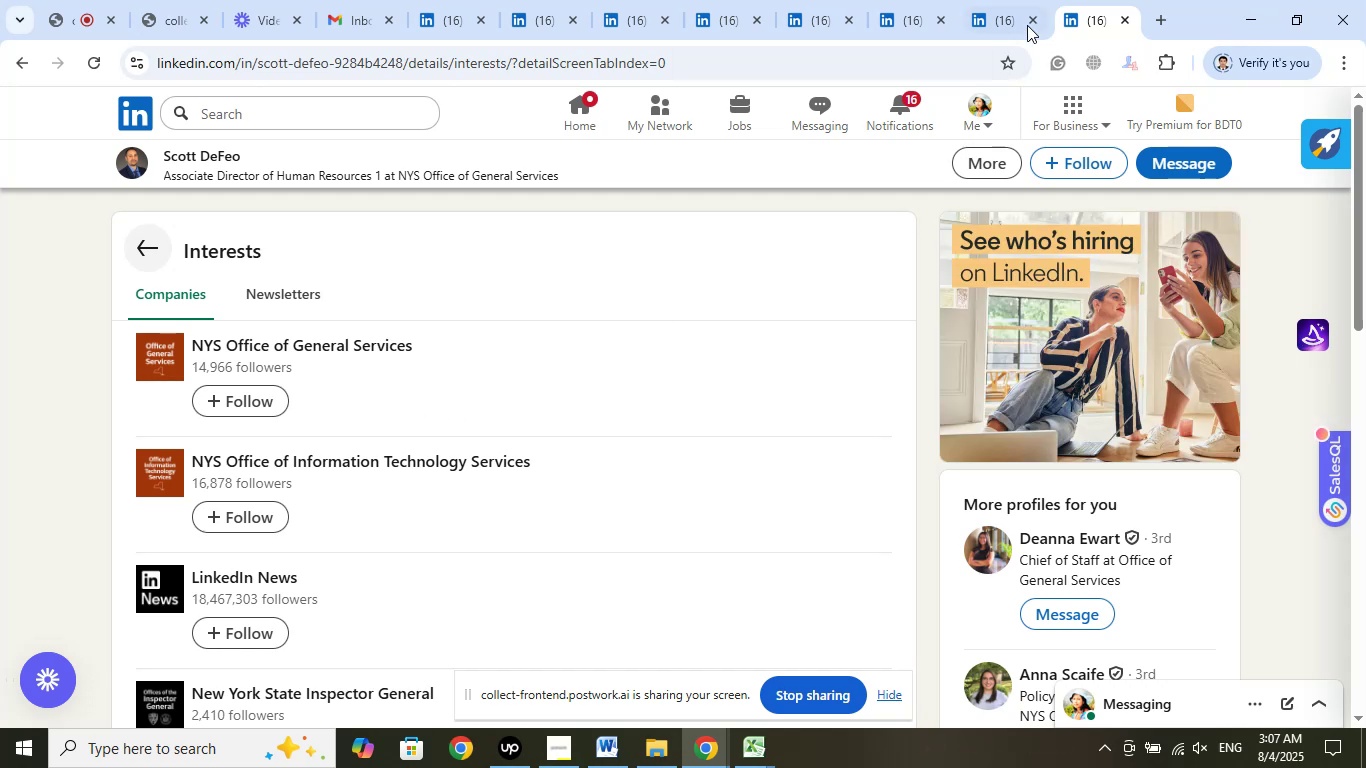 
left_click([1085, 0])
 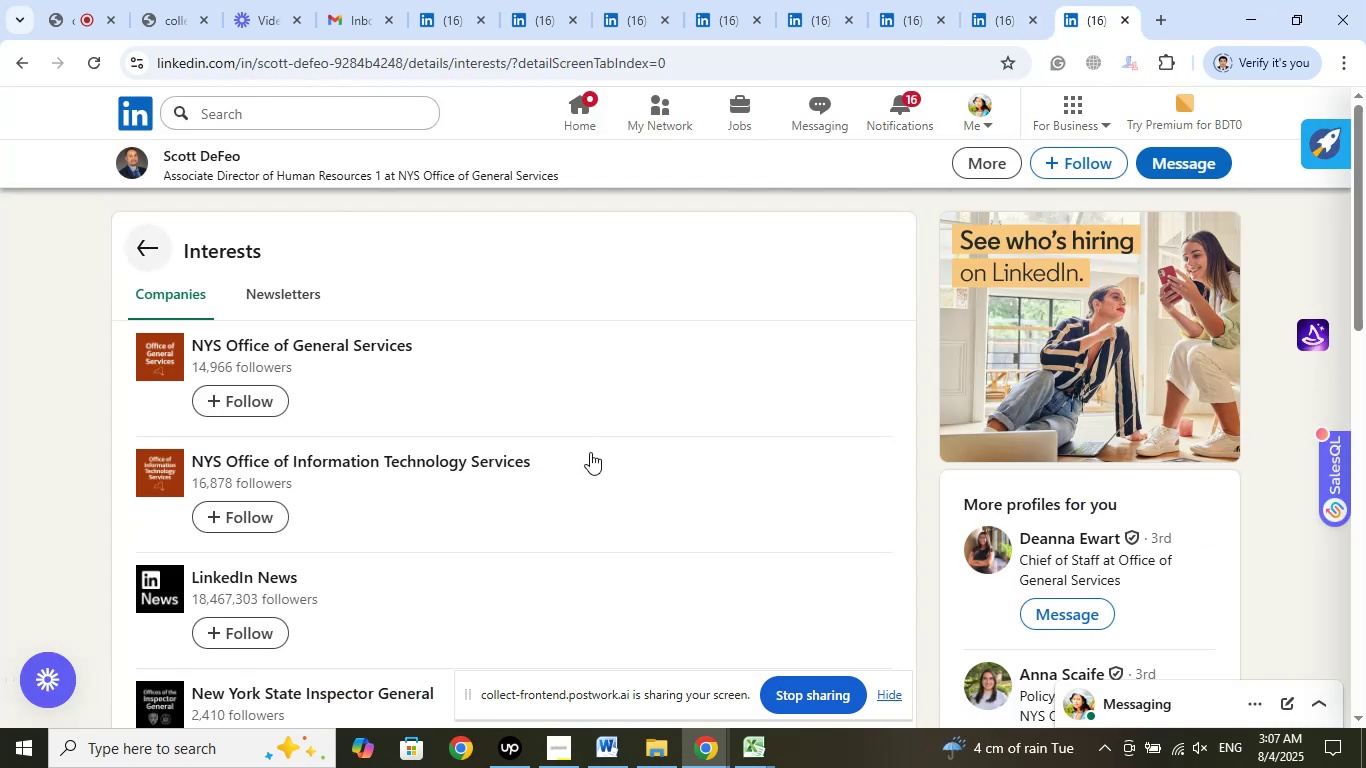 
scroll: coordinate [590, 452], scroll_direction: up, amount: 5.0
 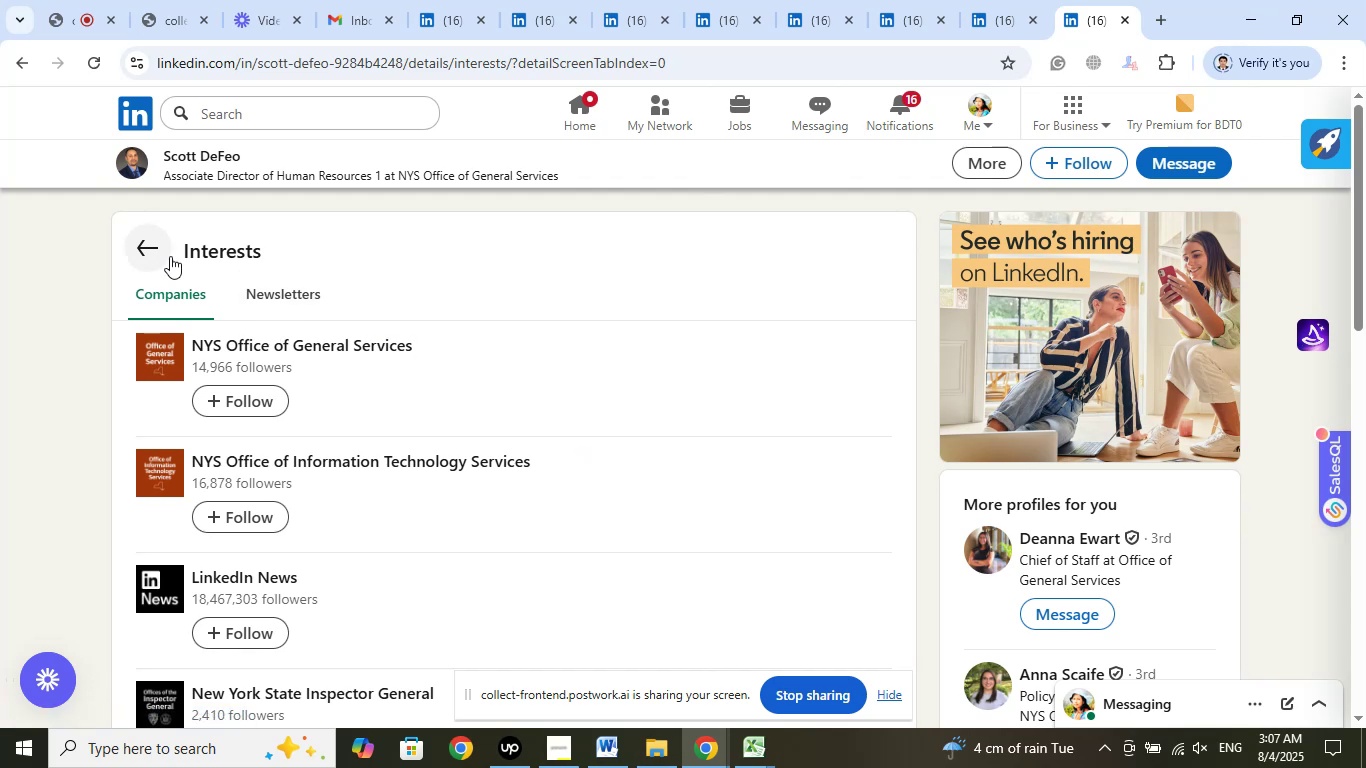 
left_click([147, 245])
 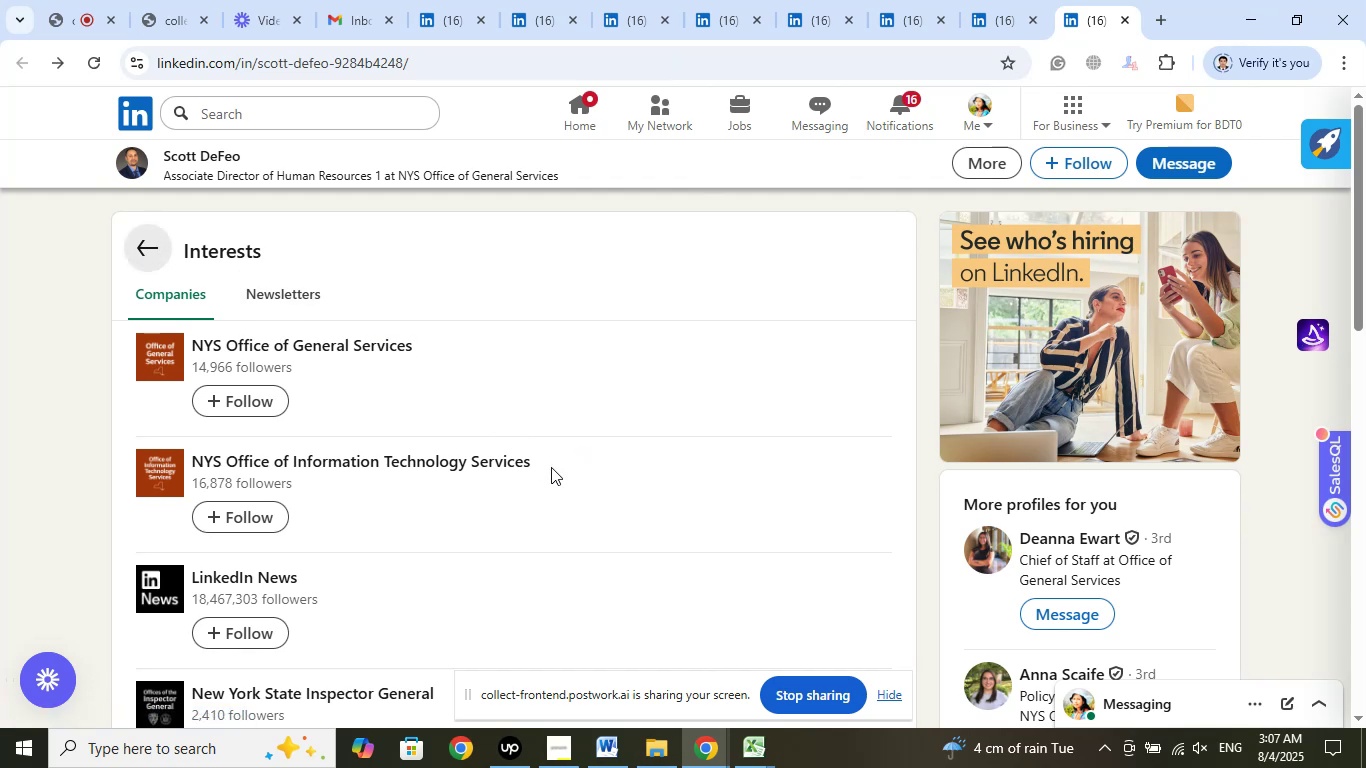 
scroll: coordinate [553, 468], scroll_direction: up, amount: 5.0
 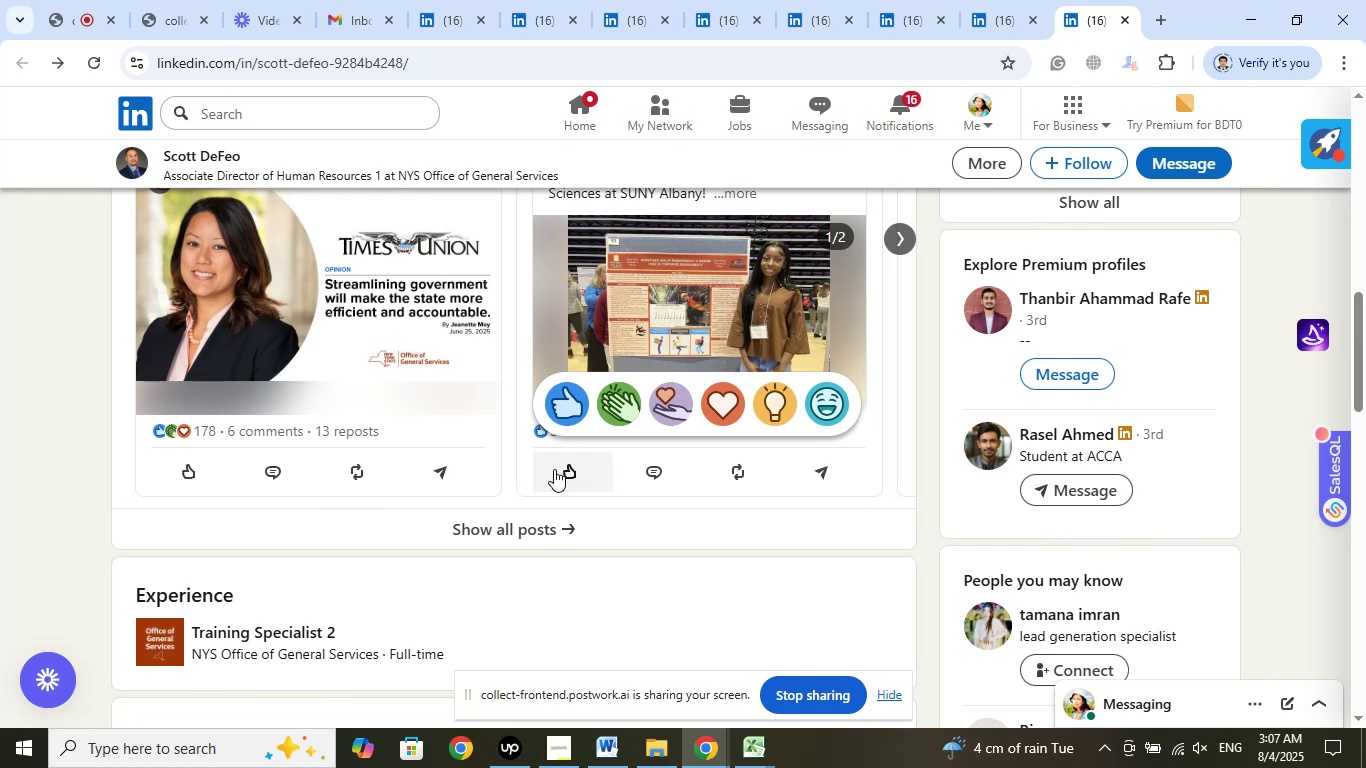 
wait(5.17)
 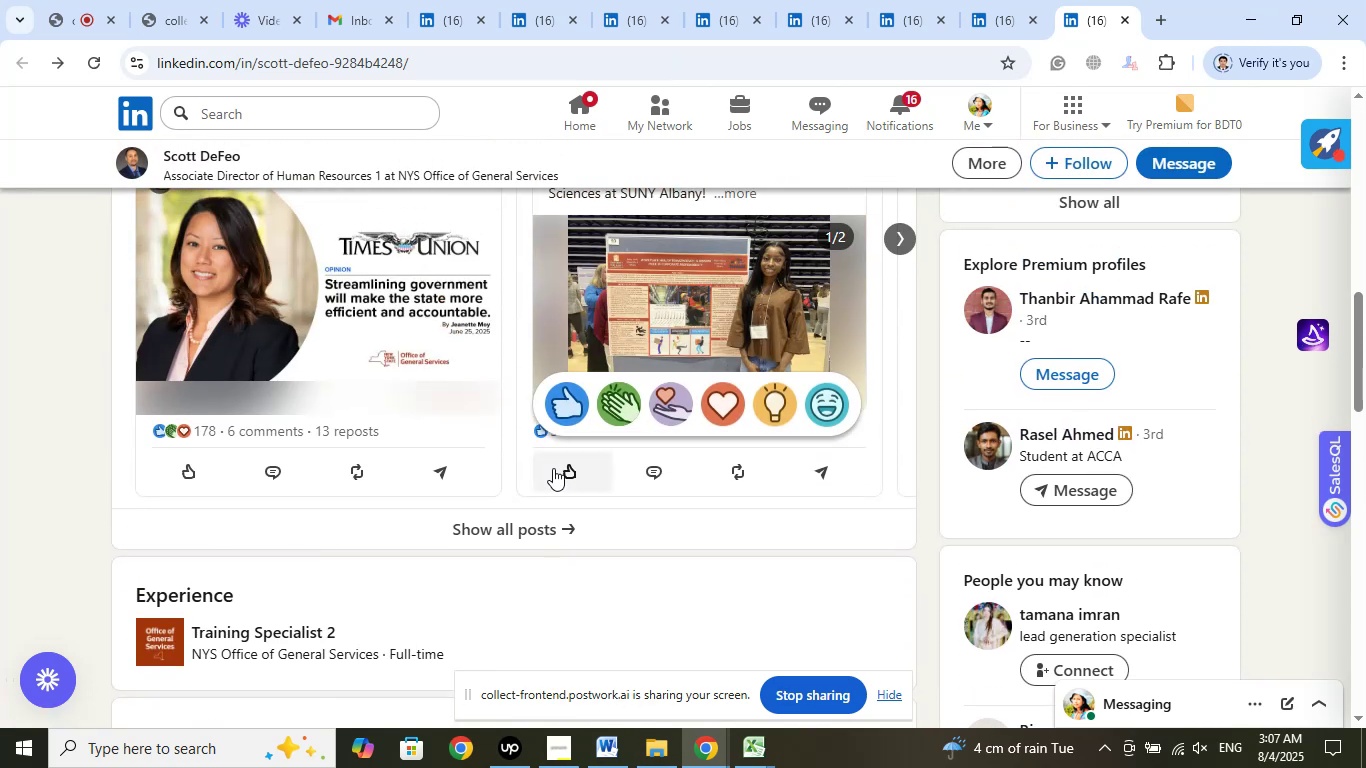 
scroll: coordinate [554, 471], scroll_direction: down, amount: 1.0
 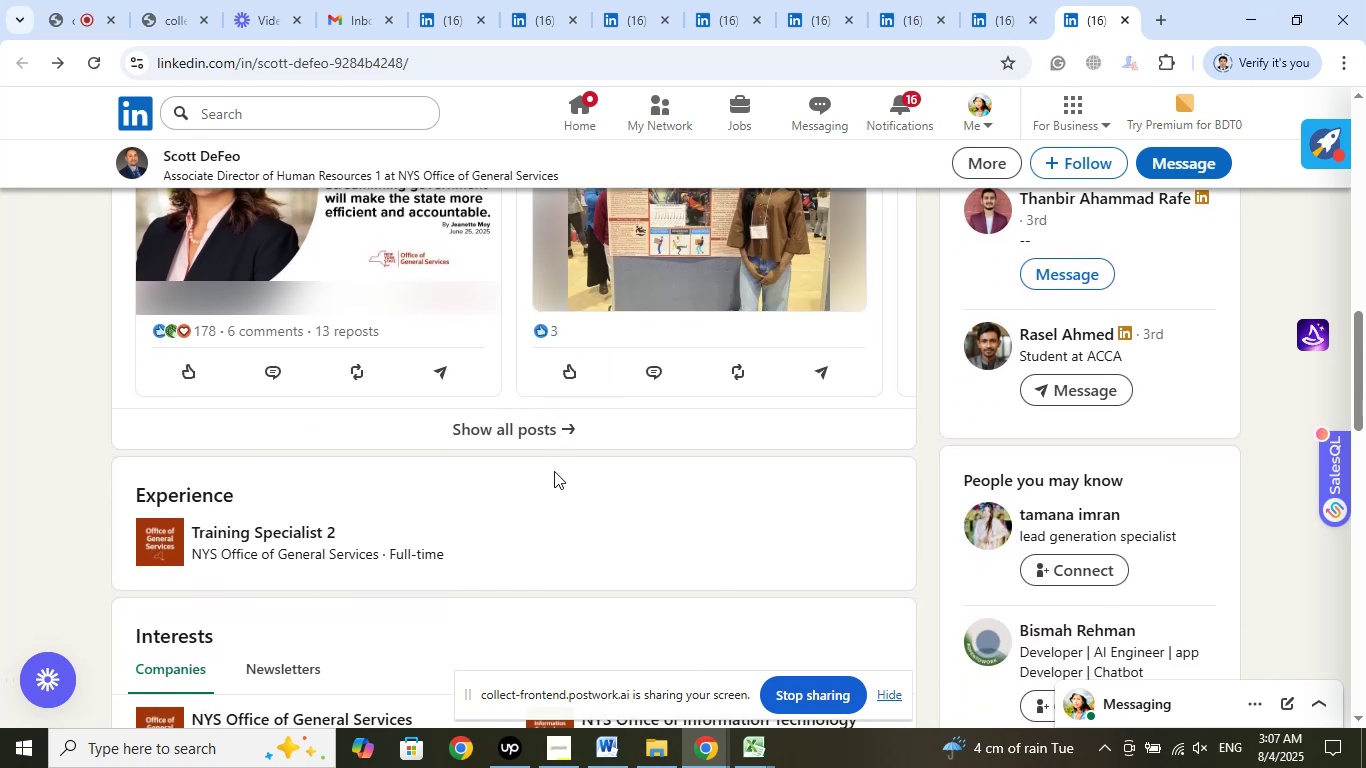 
wait(8.22)
 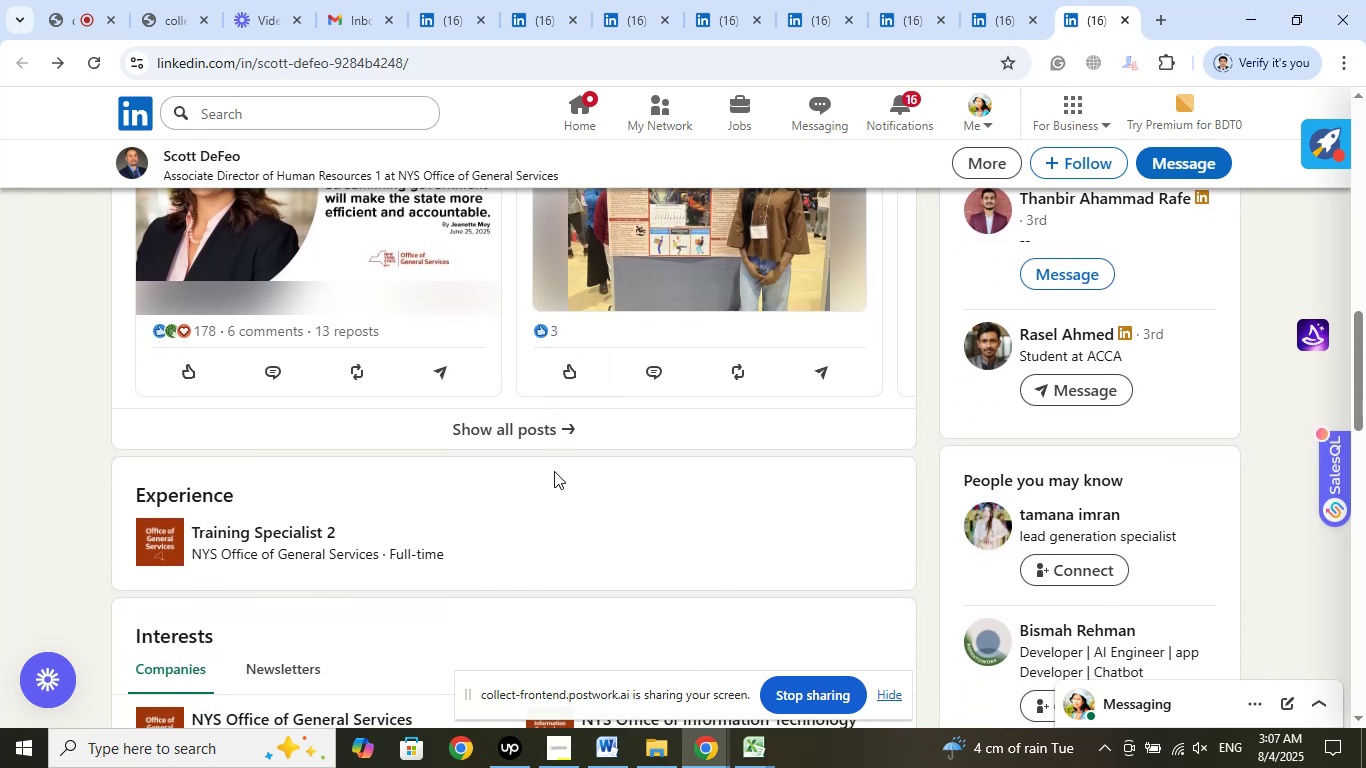 
scroll: coordinate [556, 493], scroll_direction: down, amount: 1.0
 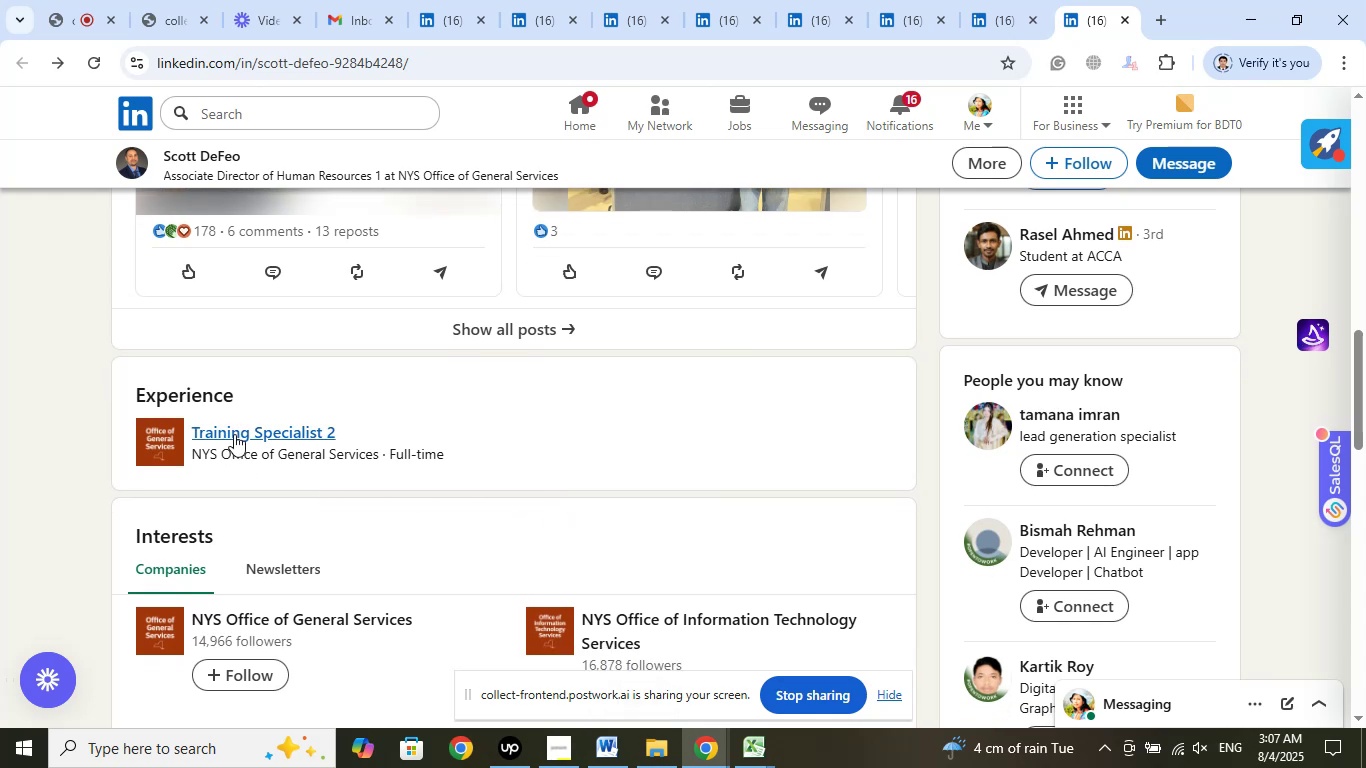 
left_click([334, 449])
 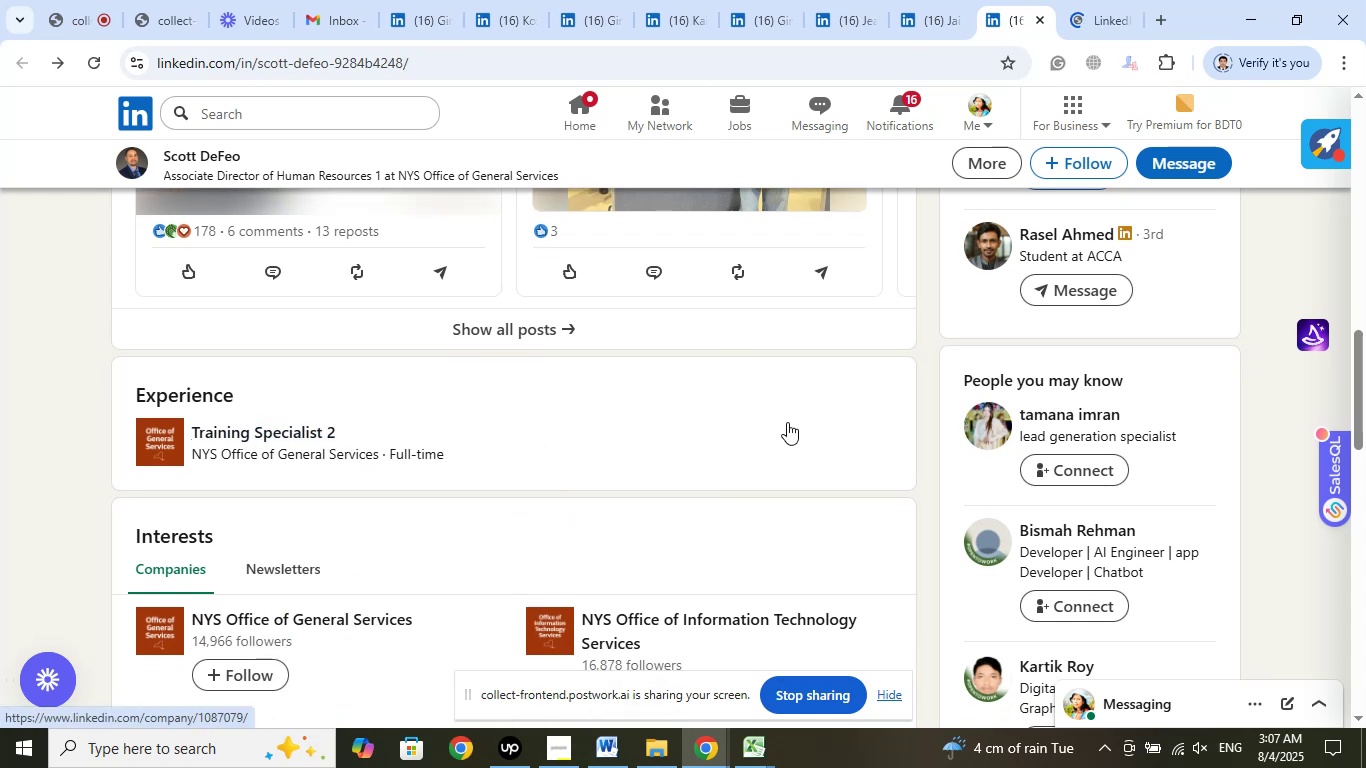 
left_click([1084, 0])
 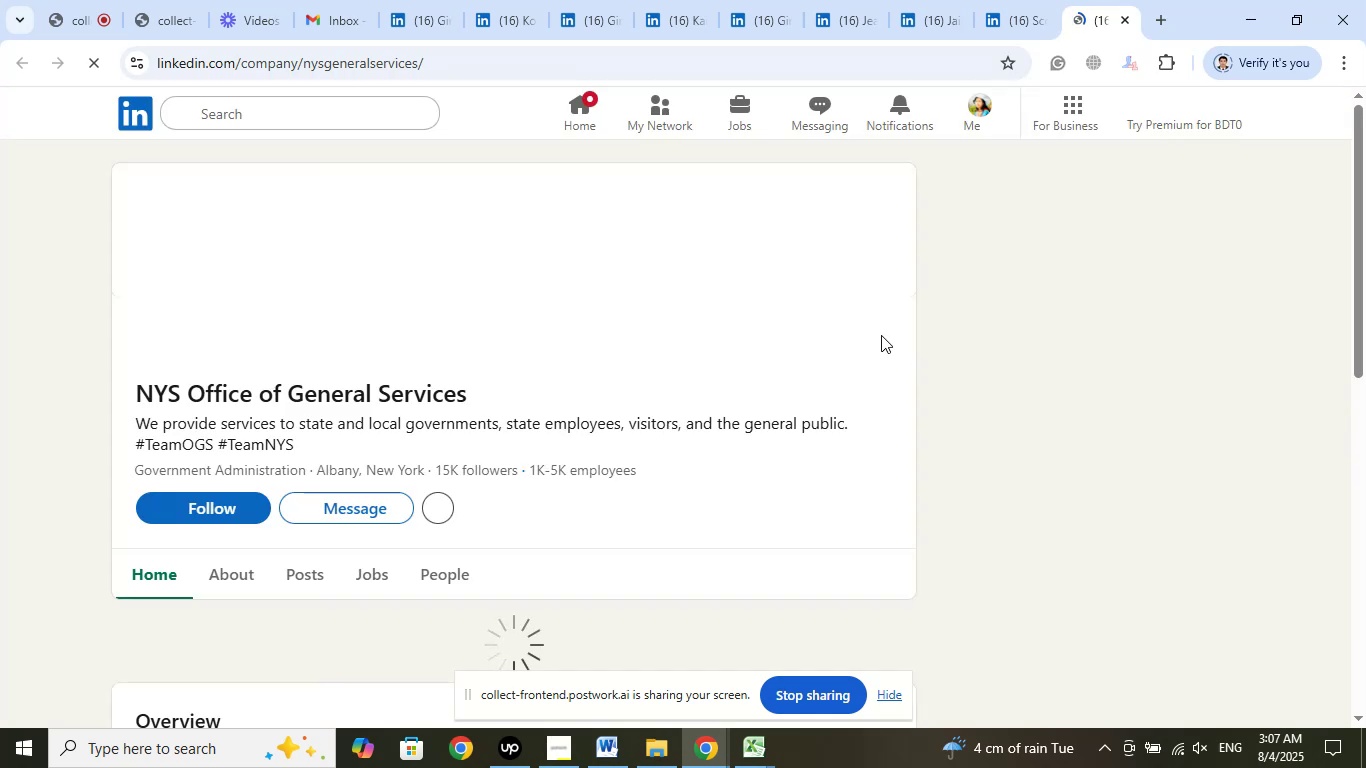 
left_click([1020, 0])
 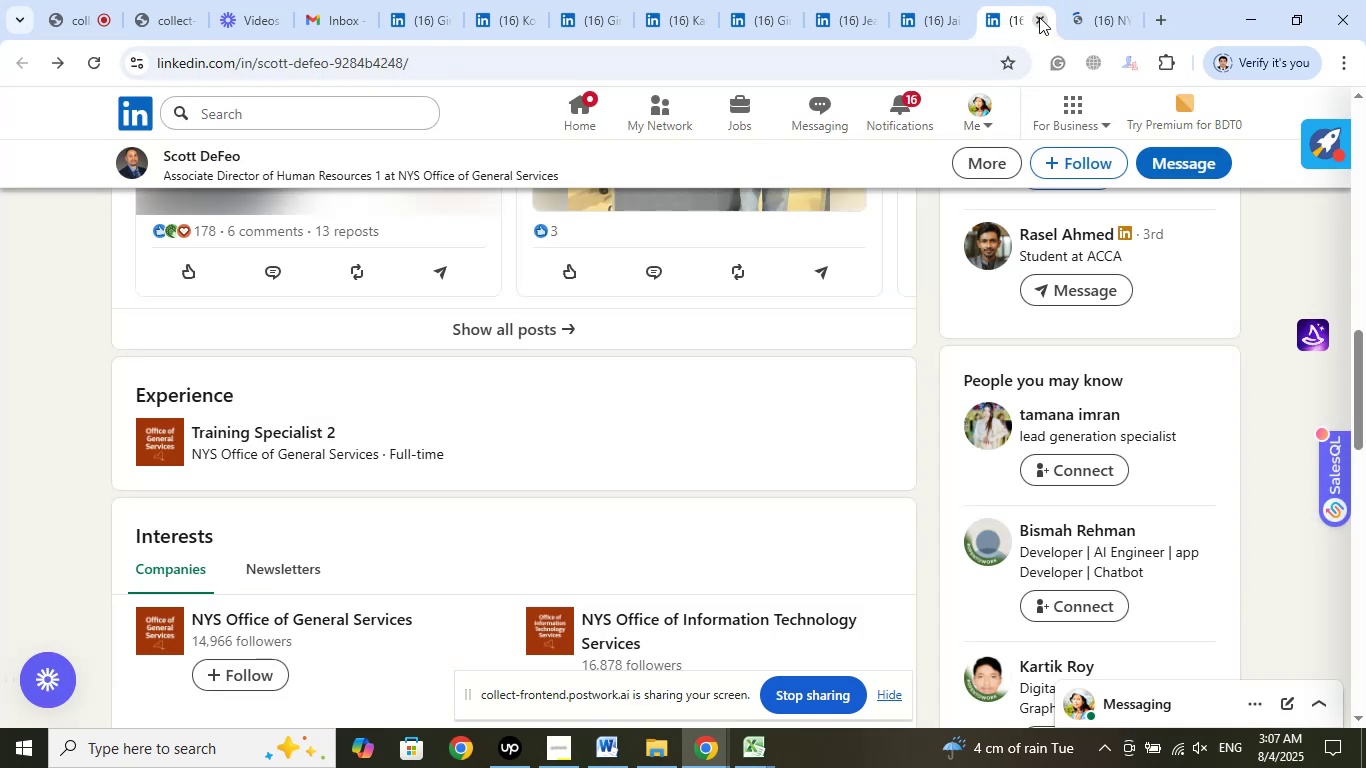 
left_click([1039, 17])
 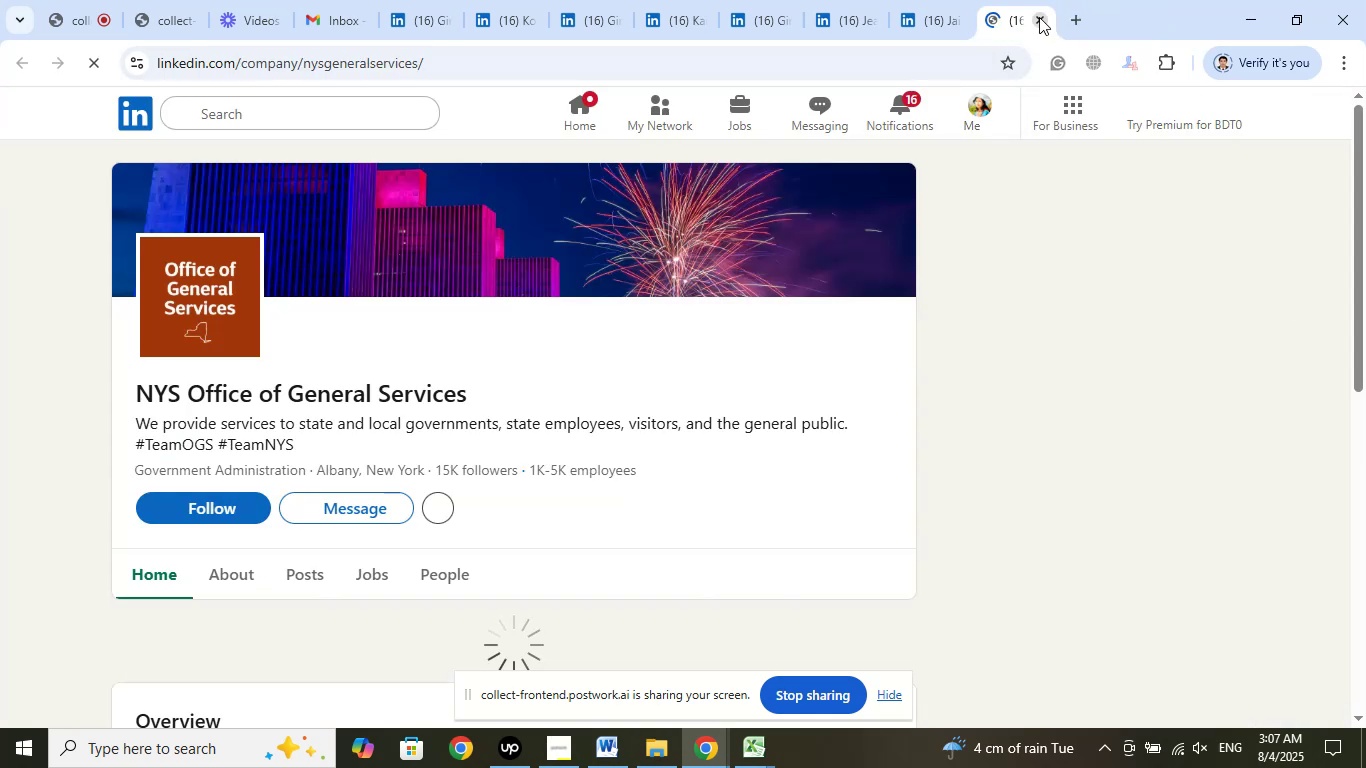 
left_click([1039, 17])
 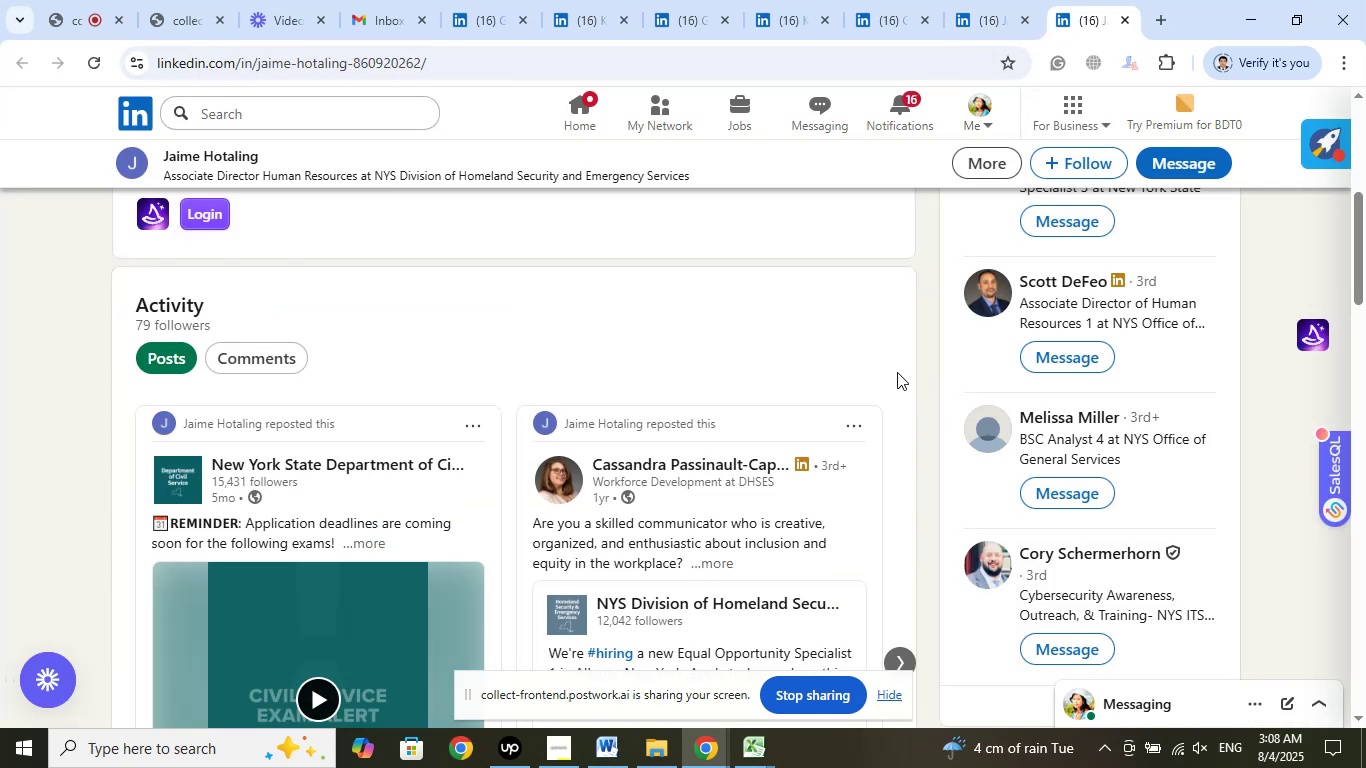 
scroll: coordinate [894, 372], scroll_direction: down, amount: 2.0
 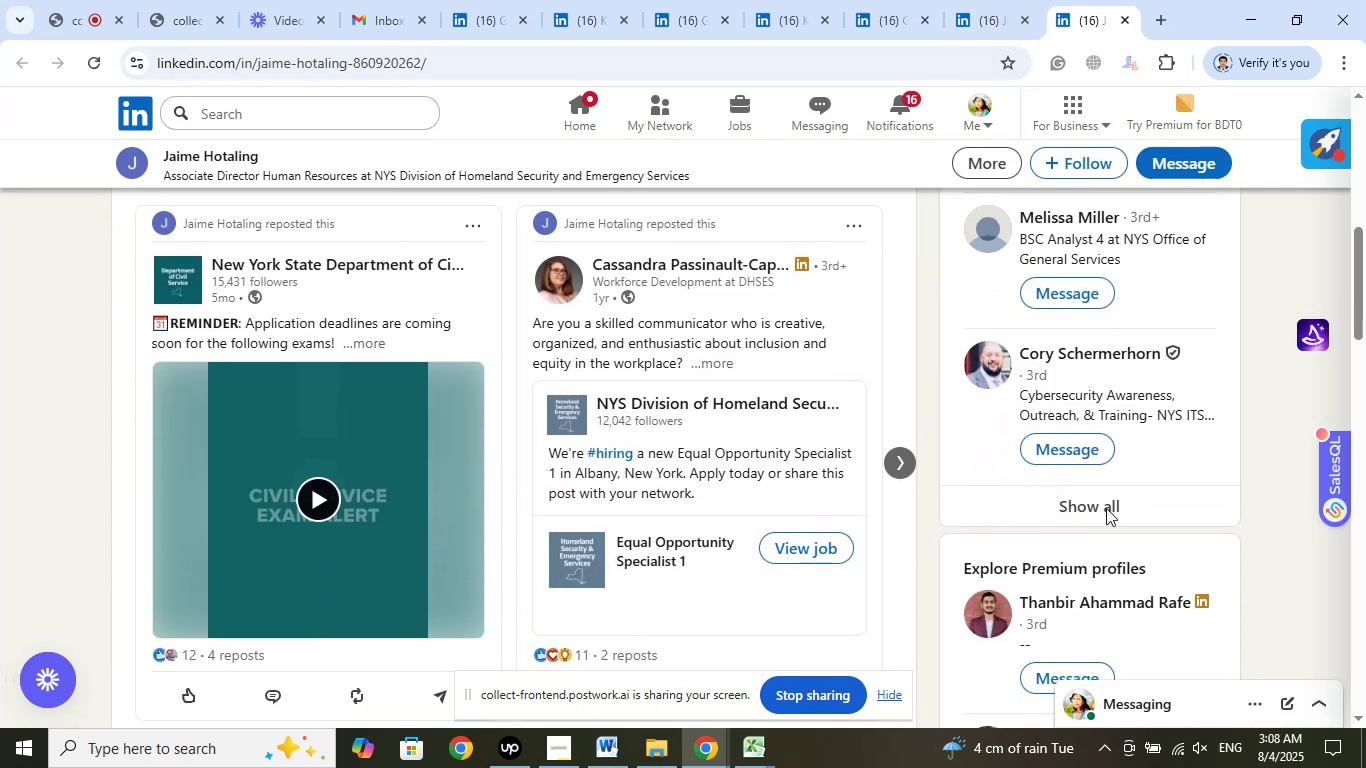 
left_click([1106, 508])
 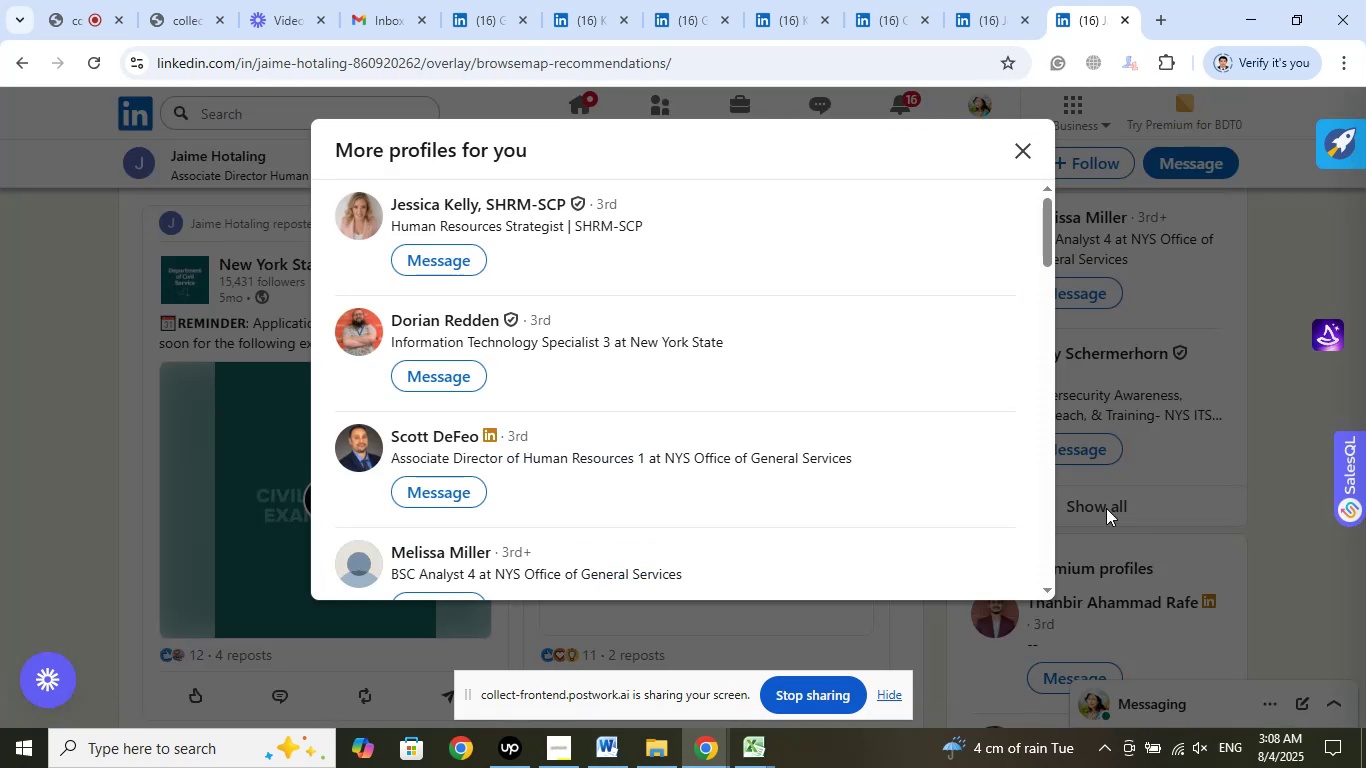 
wait(6.23)
 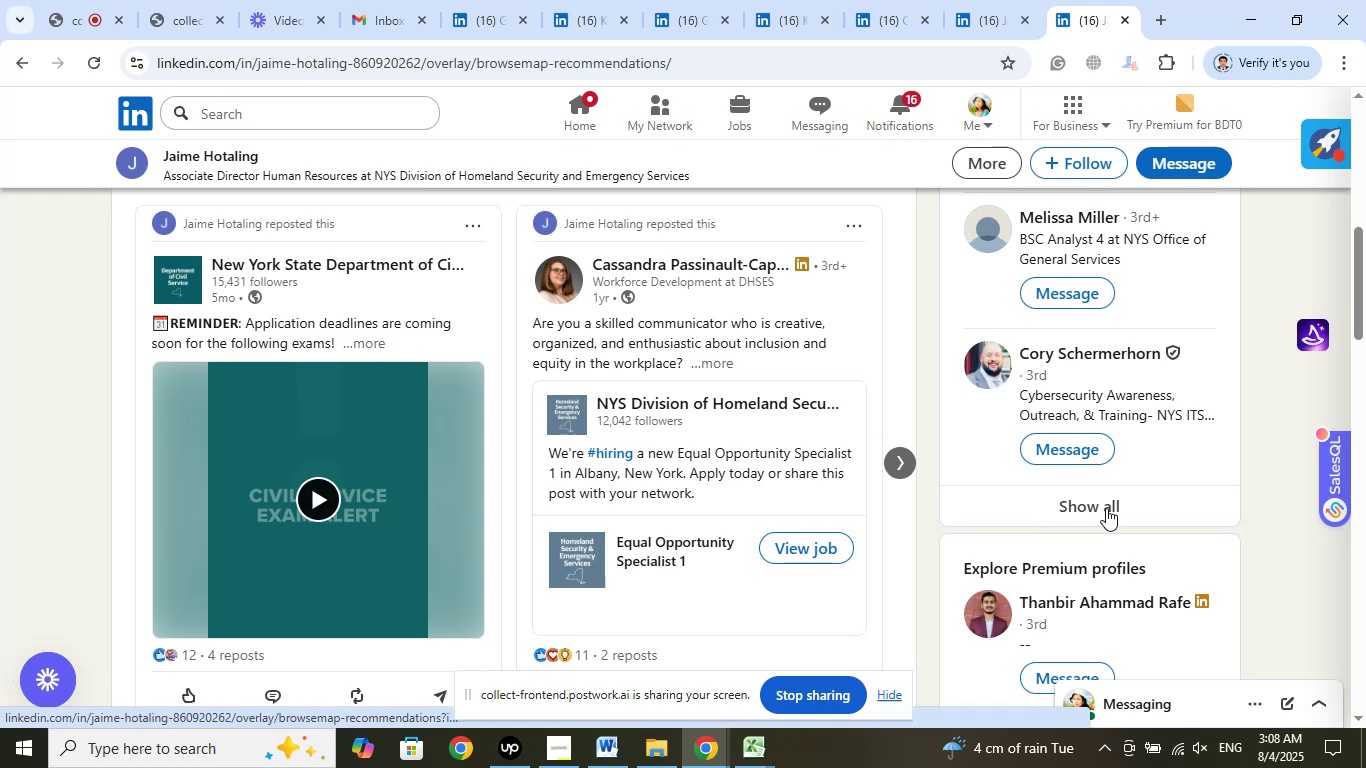 
scroll: coordinate [758, 446], scroll_direction: down, amount: 9.0
 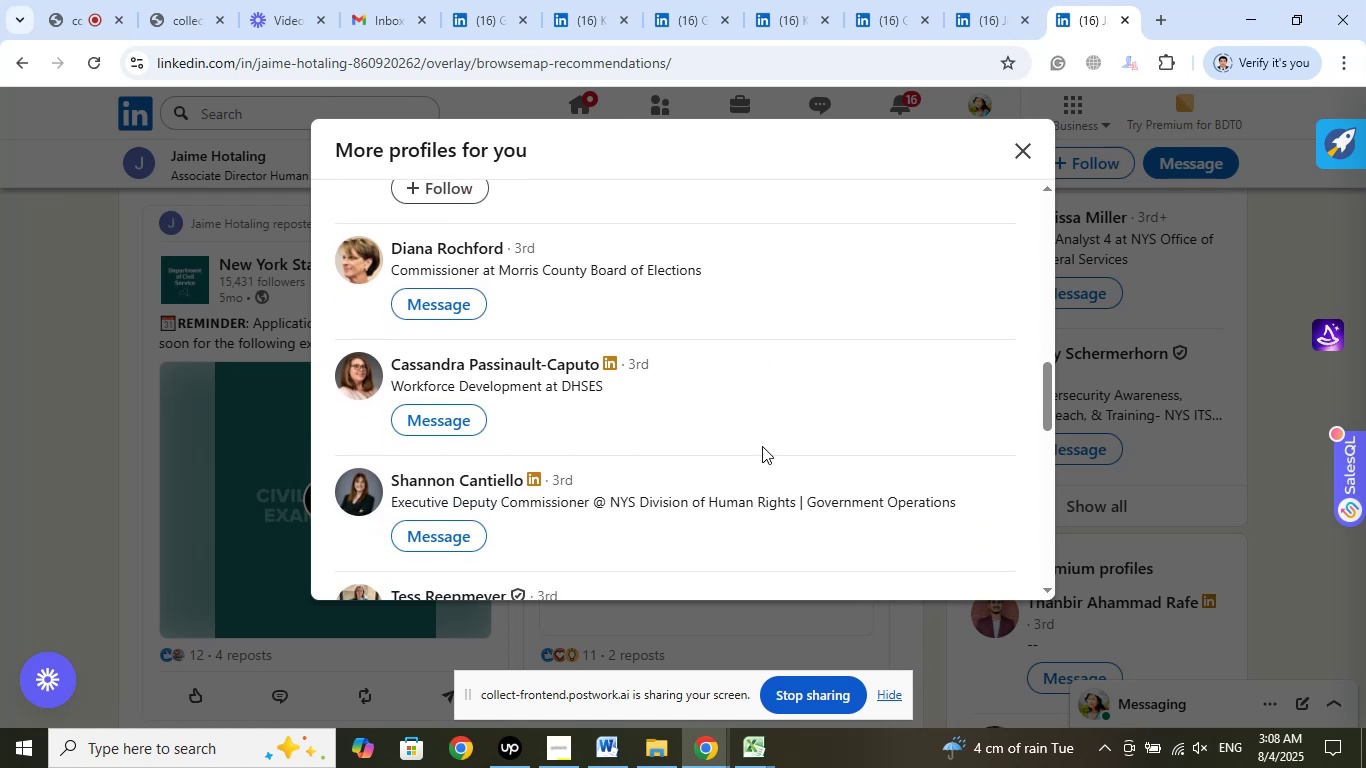 
scroll: coordinate [762, 446], scroll_direction: down, amount: 3.0
 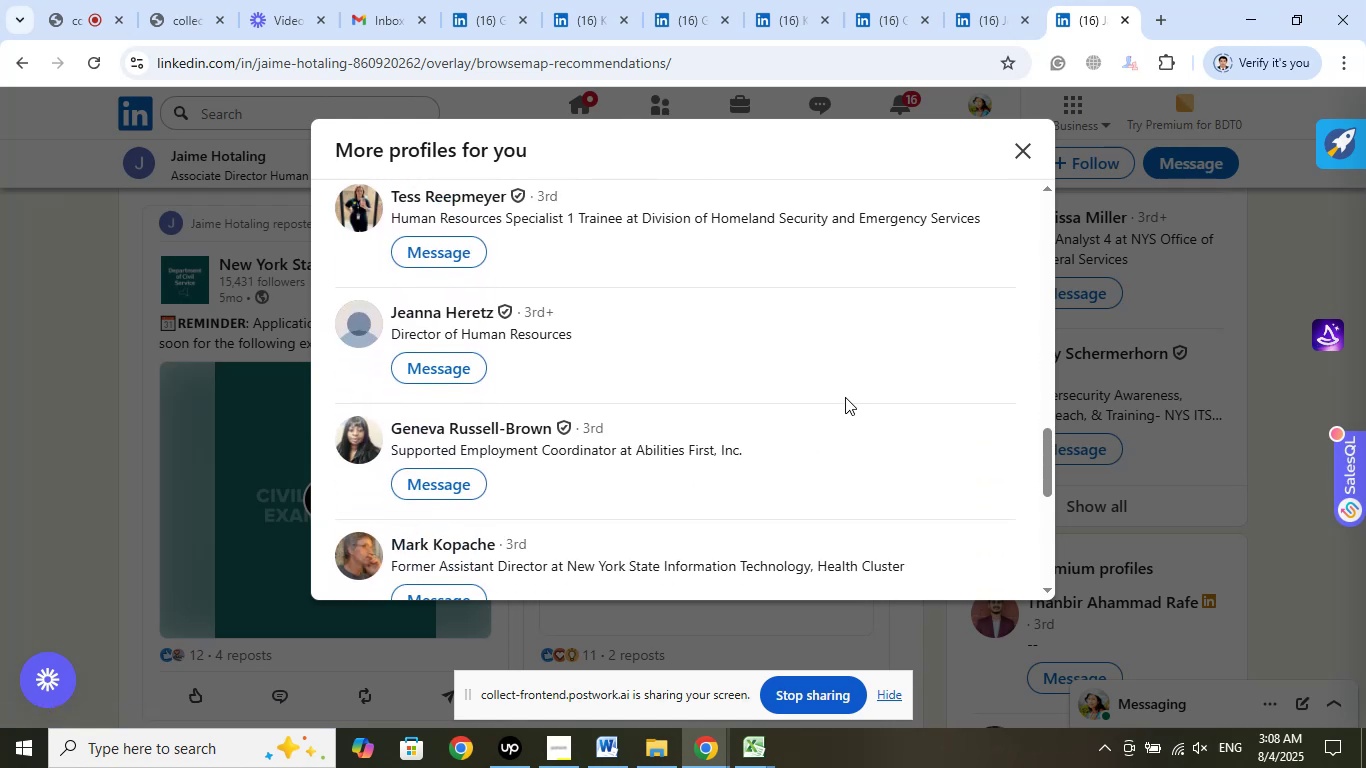 
wait(5.11)
 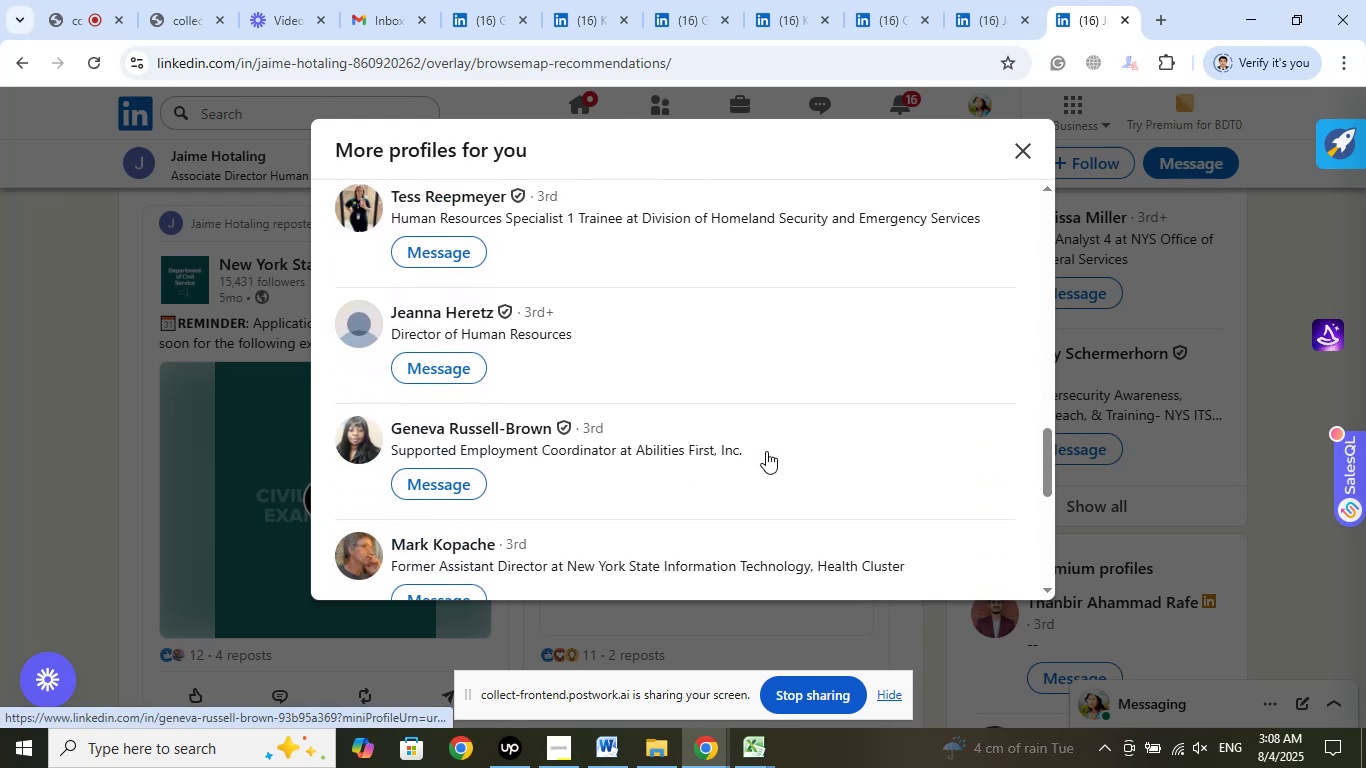 
scroll: coordinate [845, 397], scroll_direction: down, amount: 1.0
 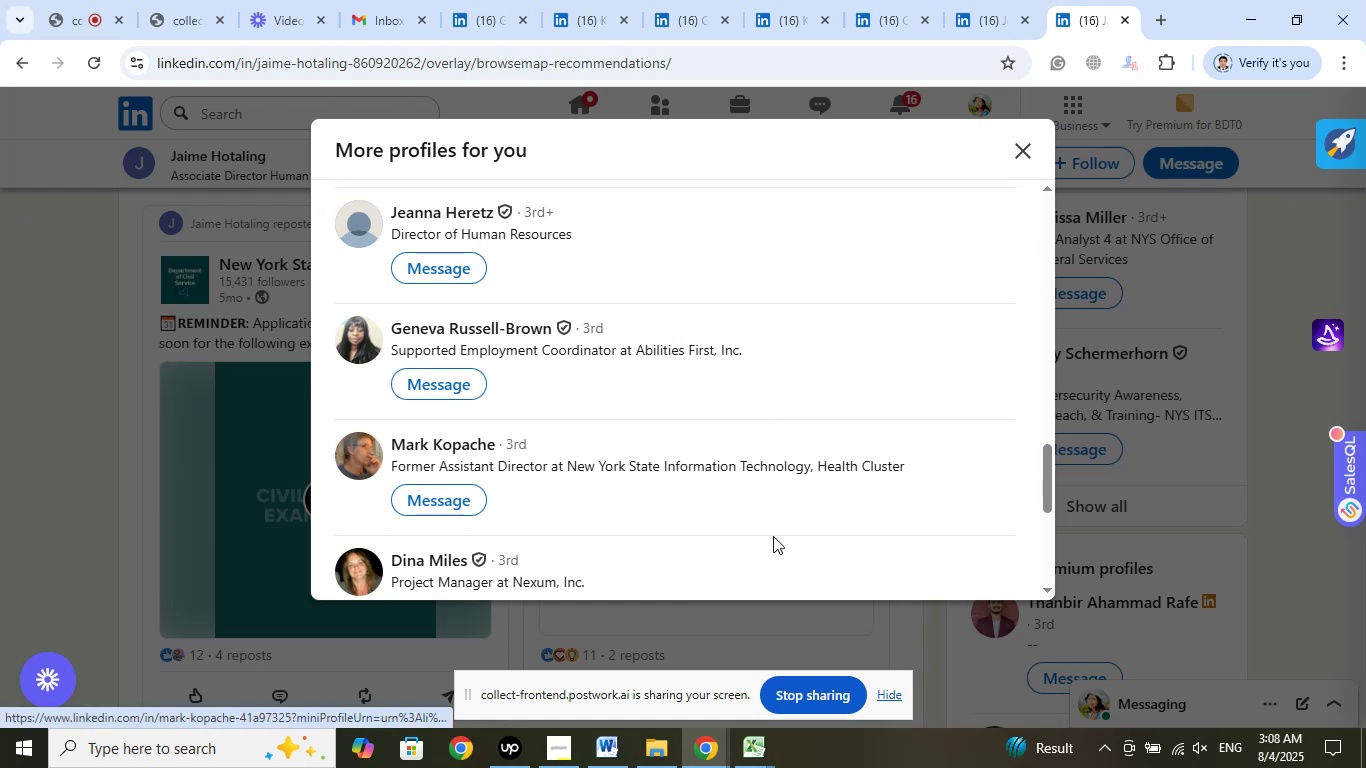 
left_click([769, 750])
 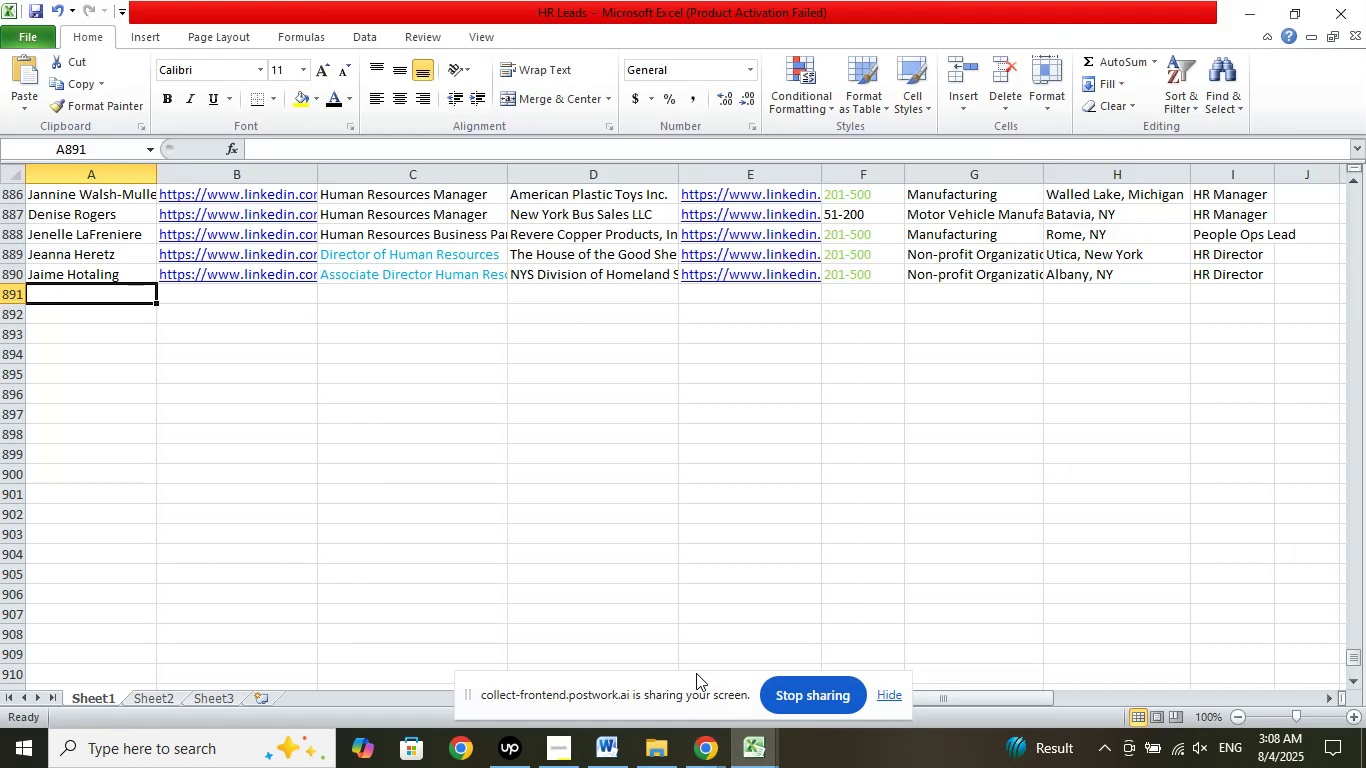 
left_click([707, 746])
 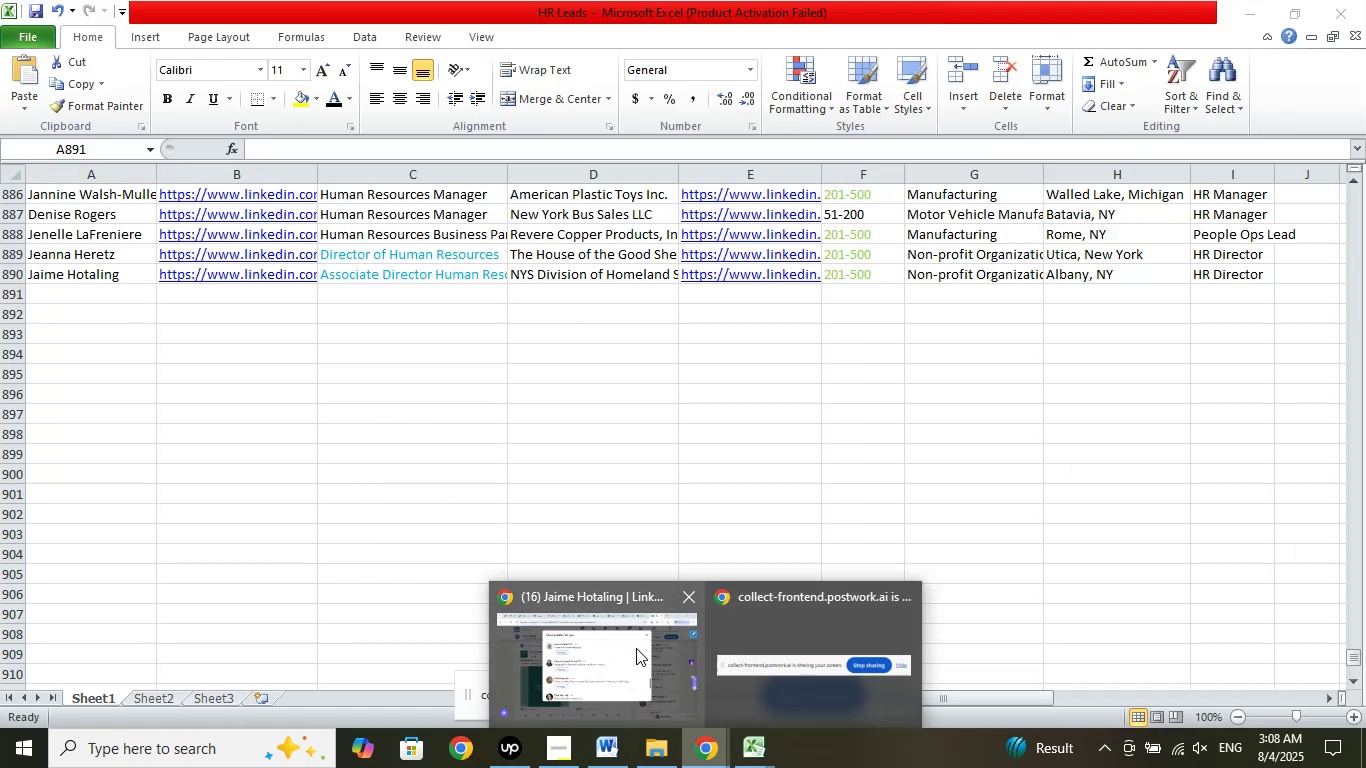 
left_click([636, 648])
 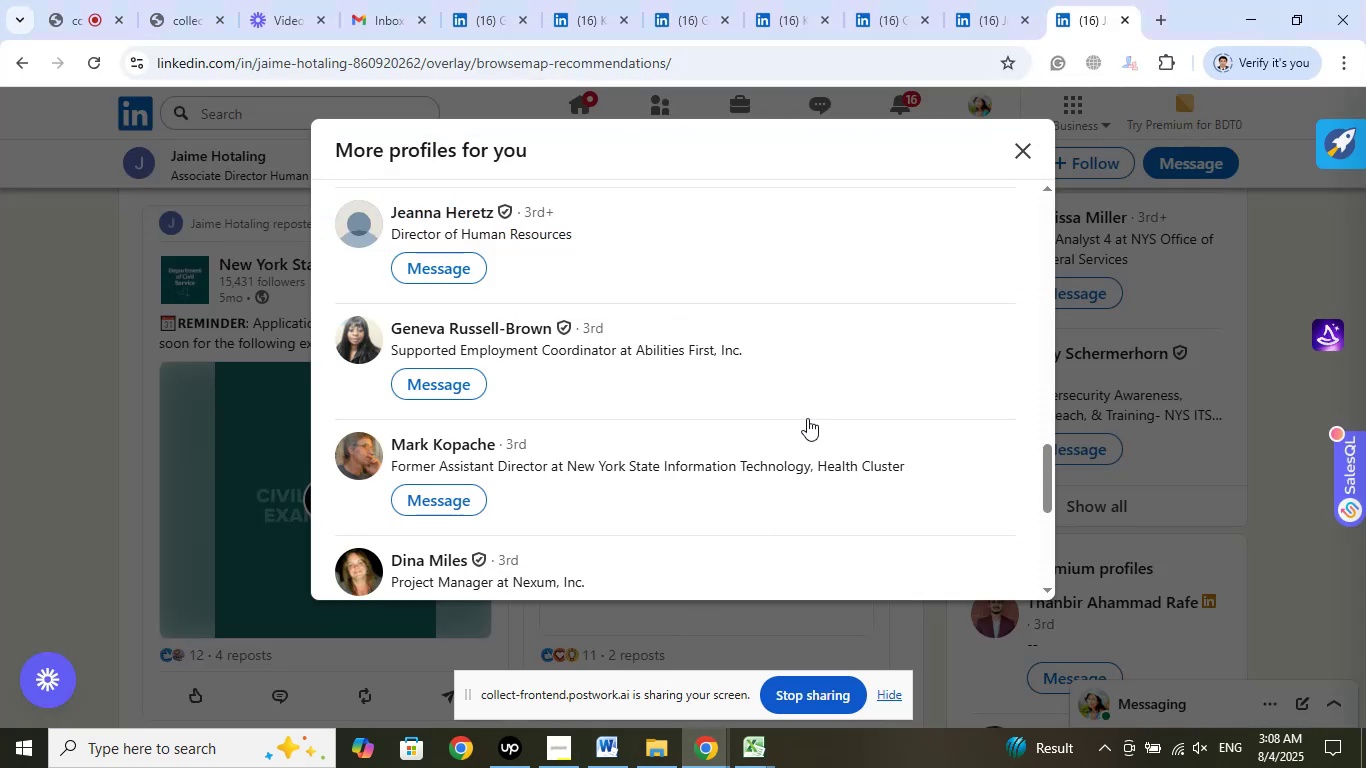 
scroll: coordinate [836, 381], scroll_direction: down, amount: 6.0
 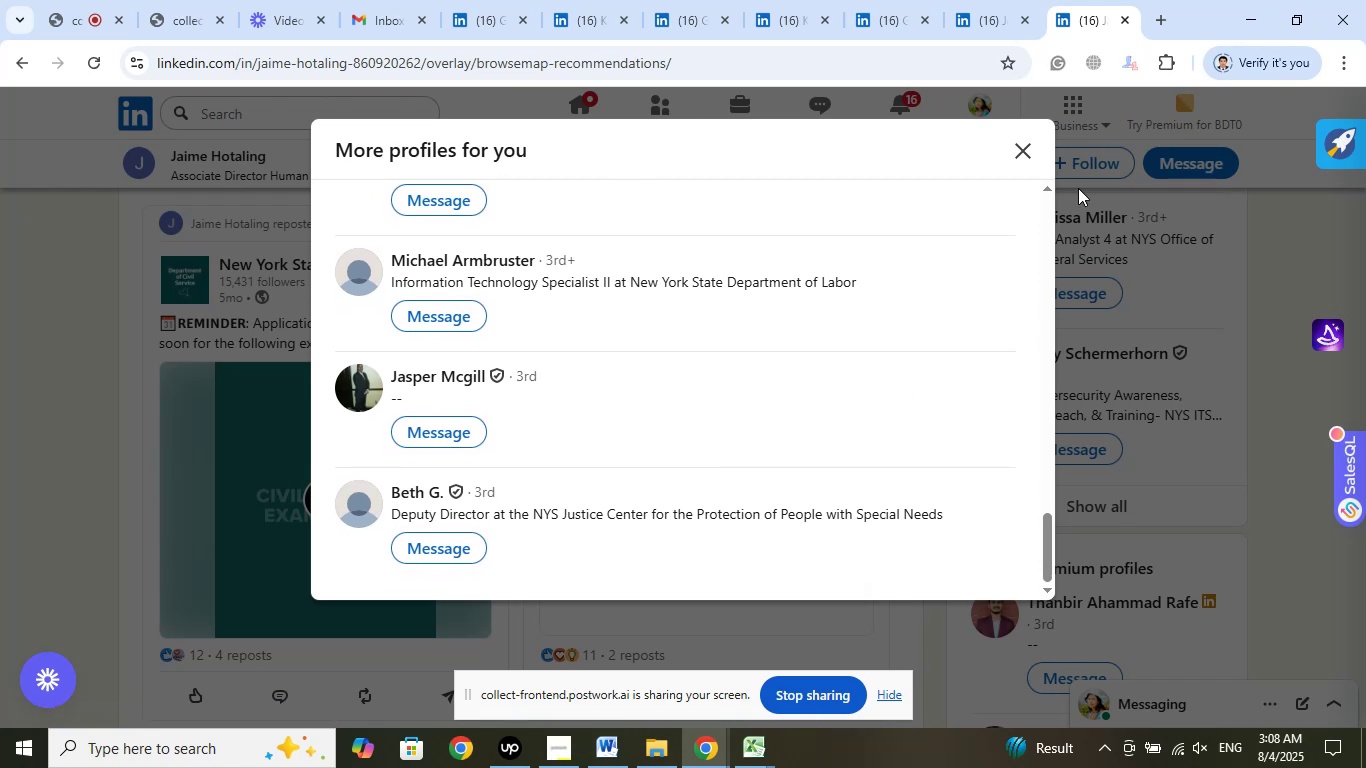 
left_click([1120, 24])
 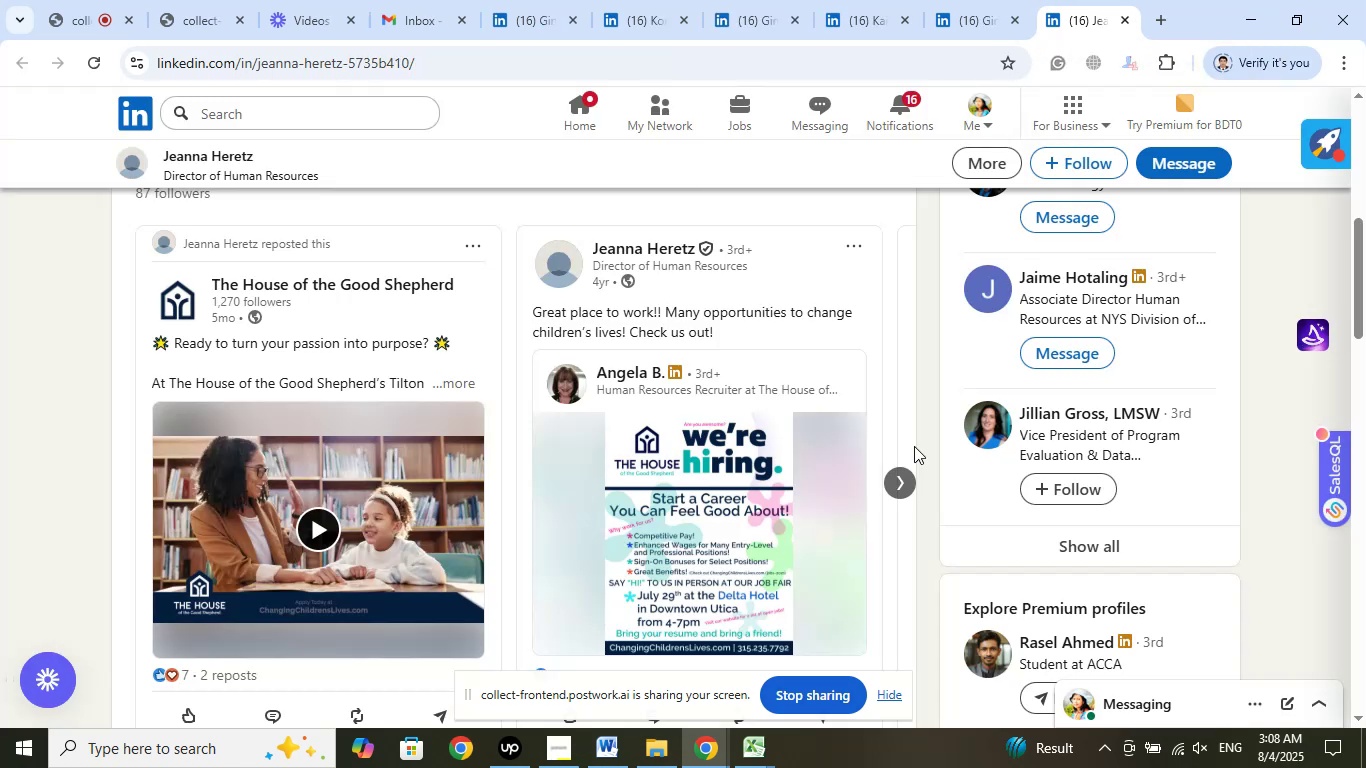 
scroll: coordinate [899, 448], scroll_direction: up, amount: 6.0
 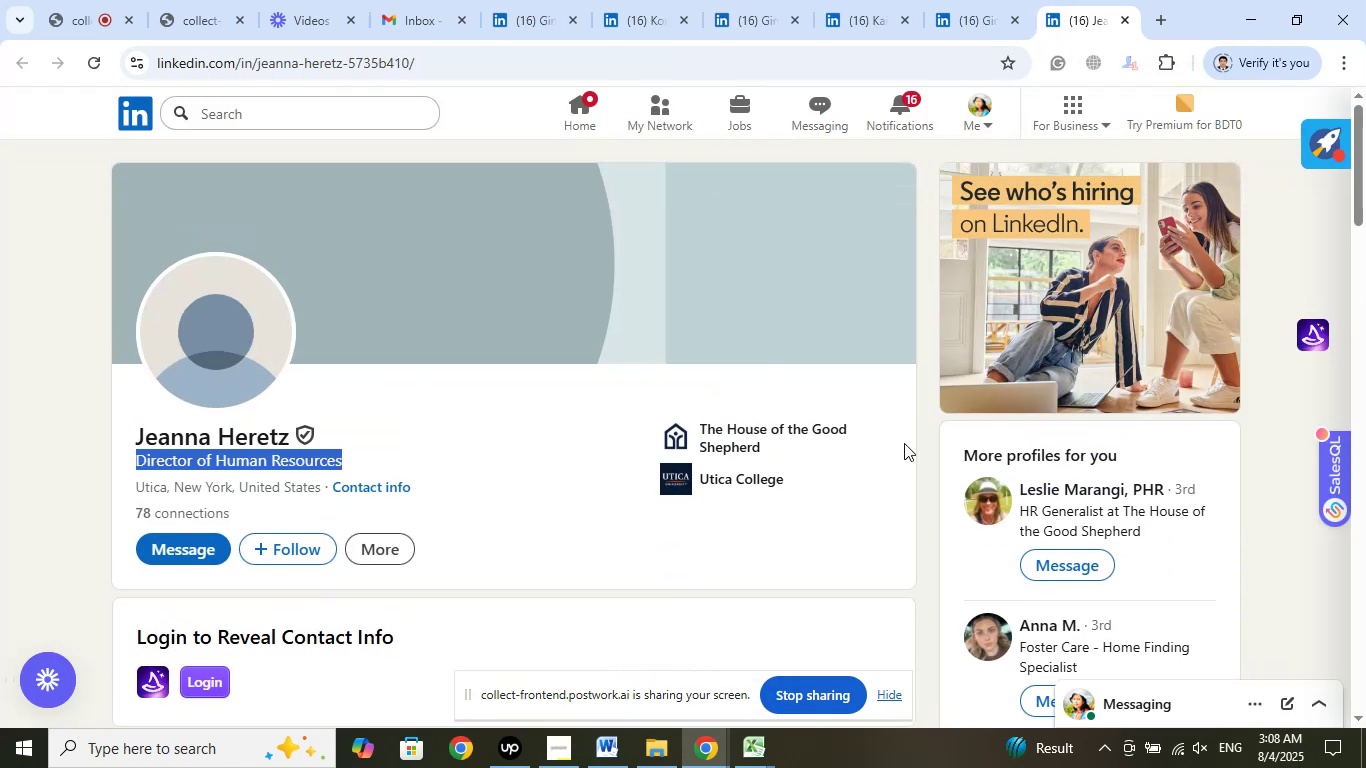 
scroll: coordinate [1271, 424], scroll_direction: down, amount: 6.0
 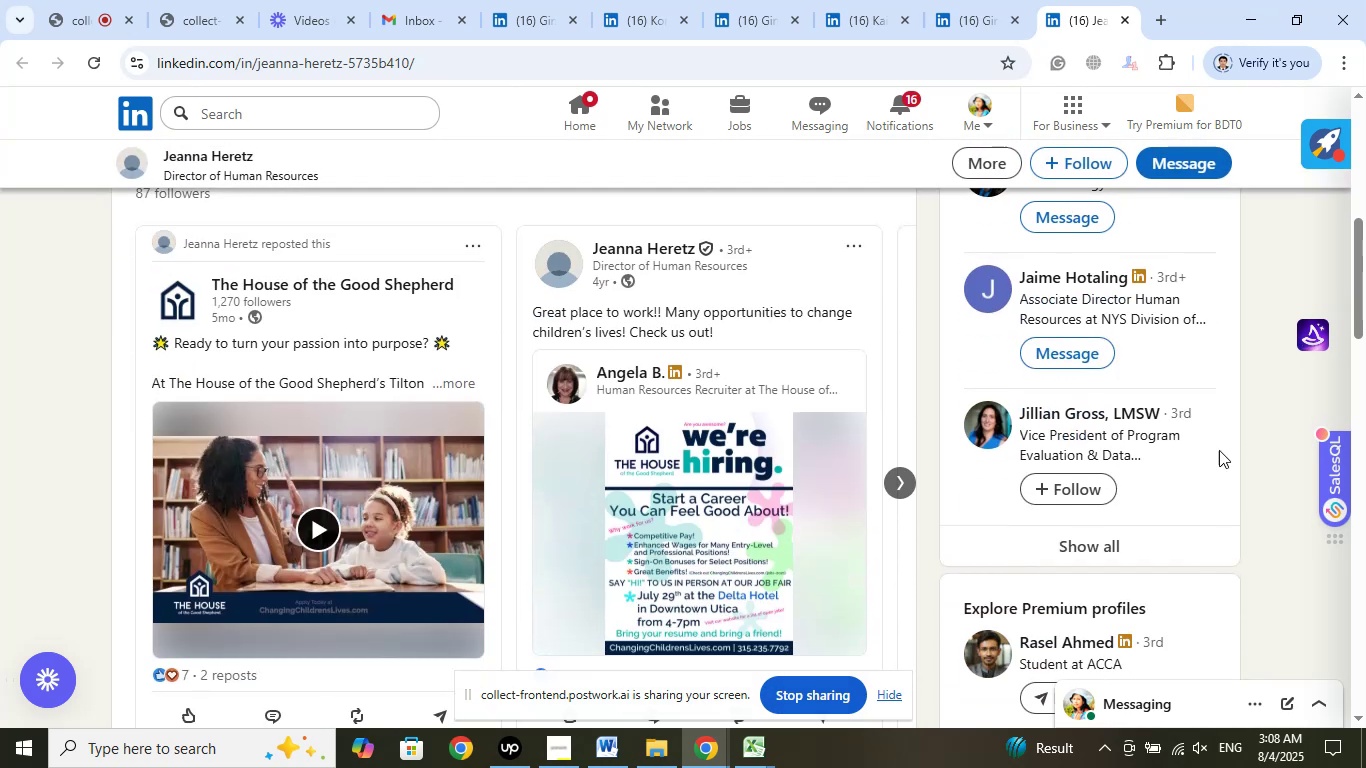 
left_click([1103, 540])
 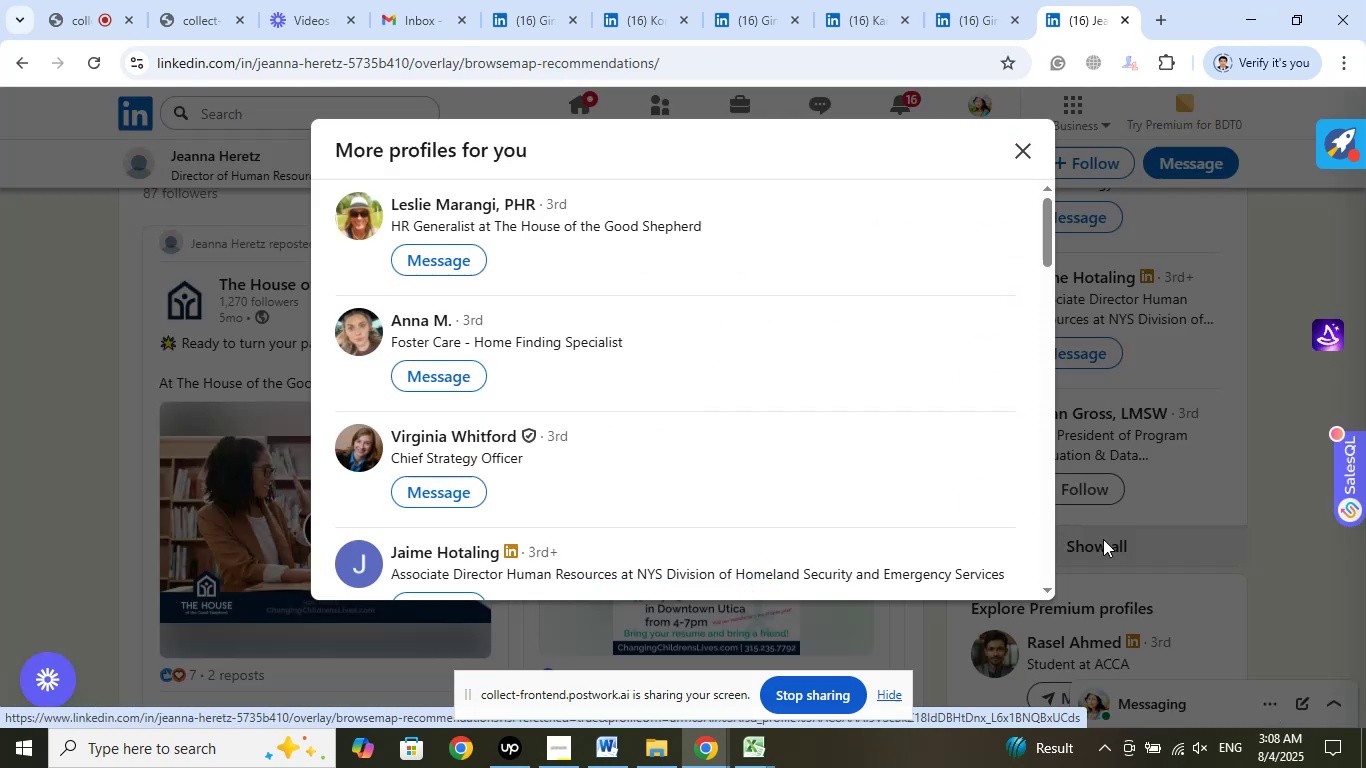 
scroll: coordinate [849, 431], scroll_direction: down, amount: 7.0
 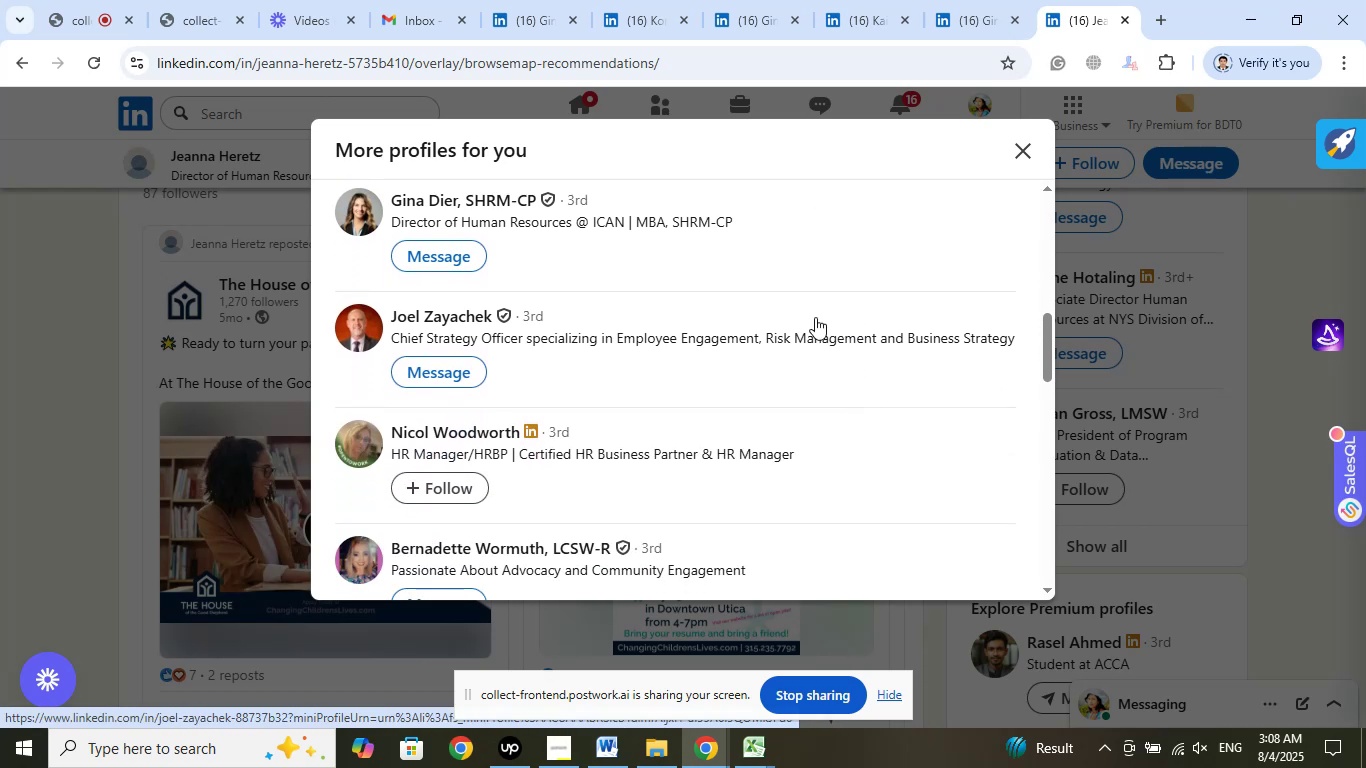 
right_click([496, 200])
 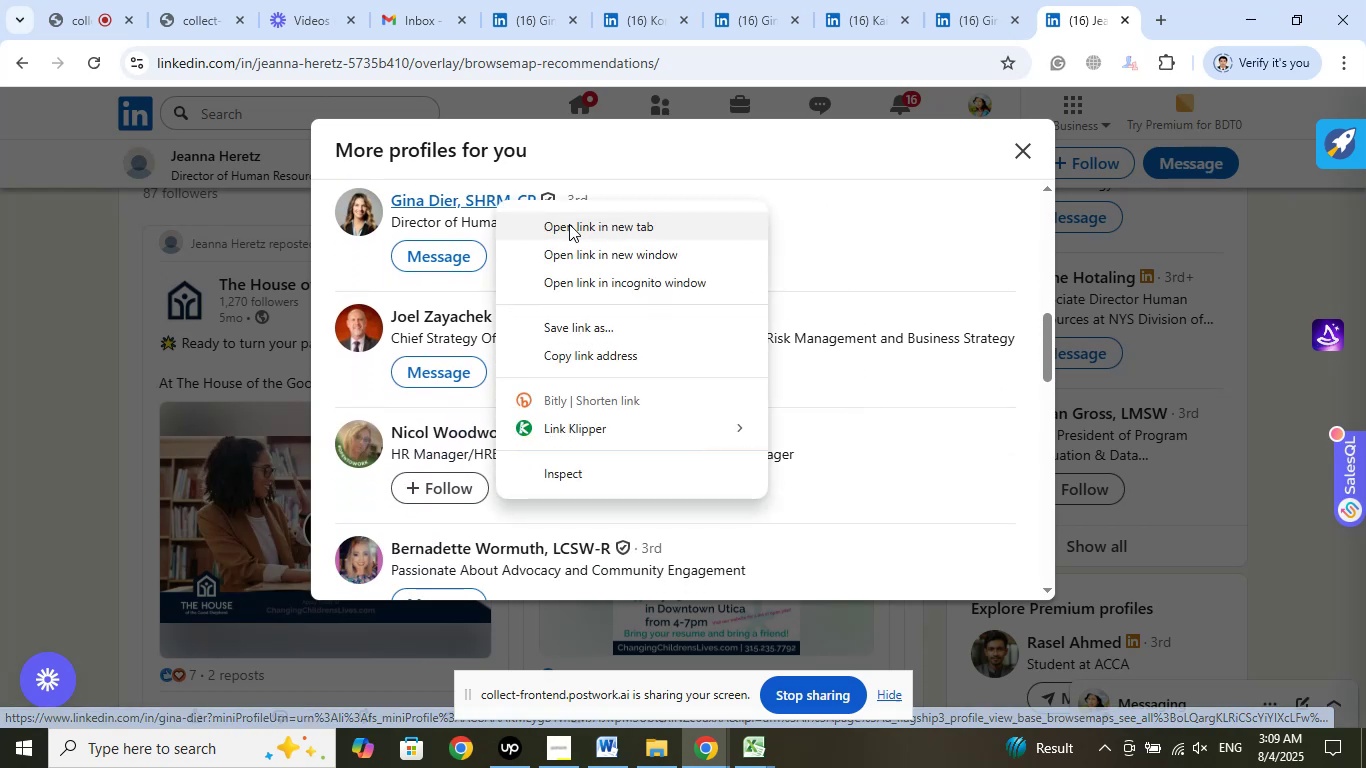 
left_click([569, 224])
 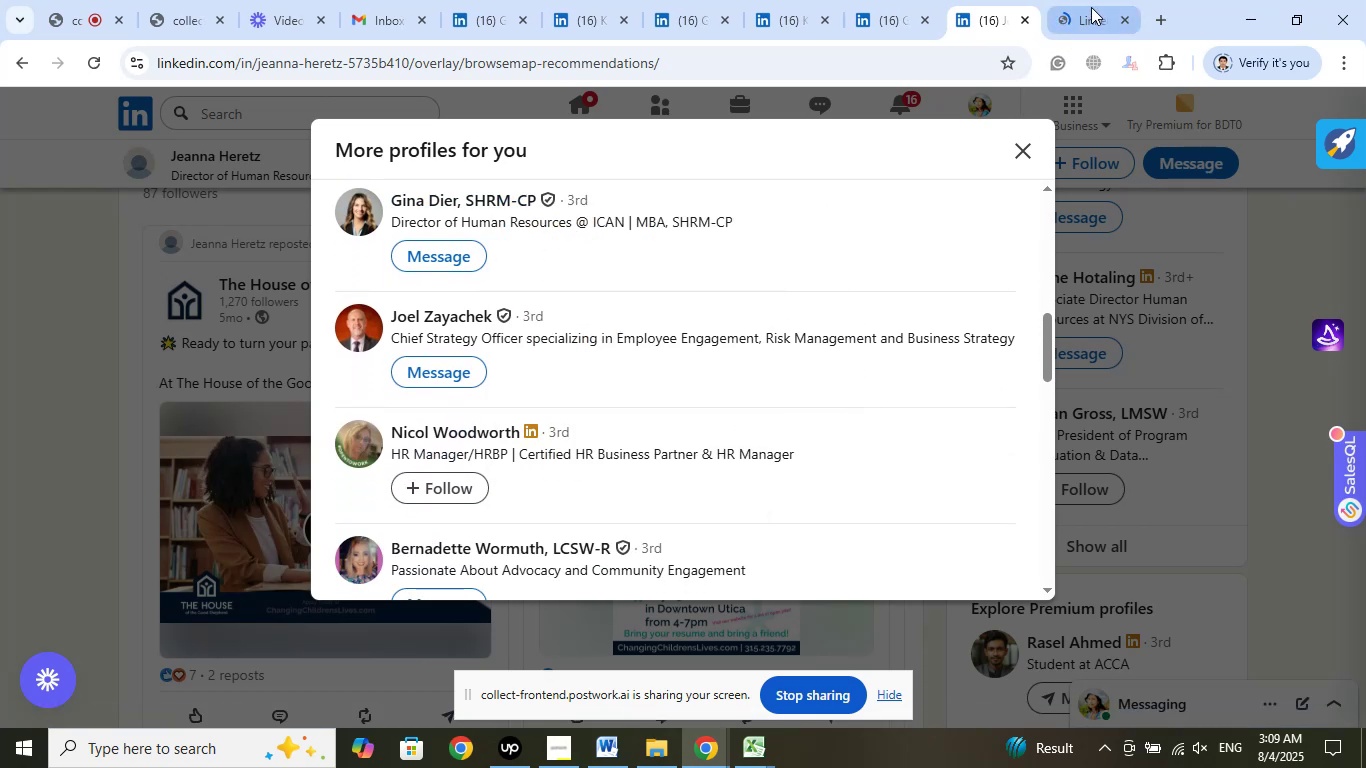 
left_click([1091, 2])
 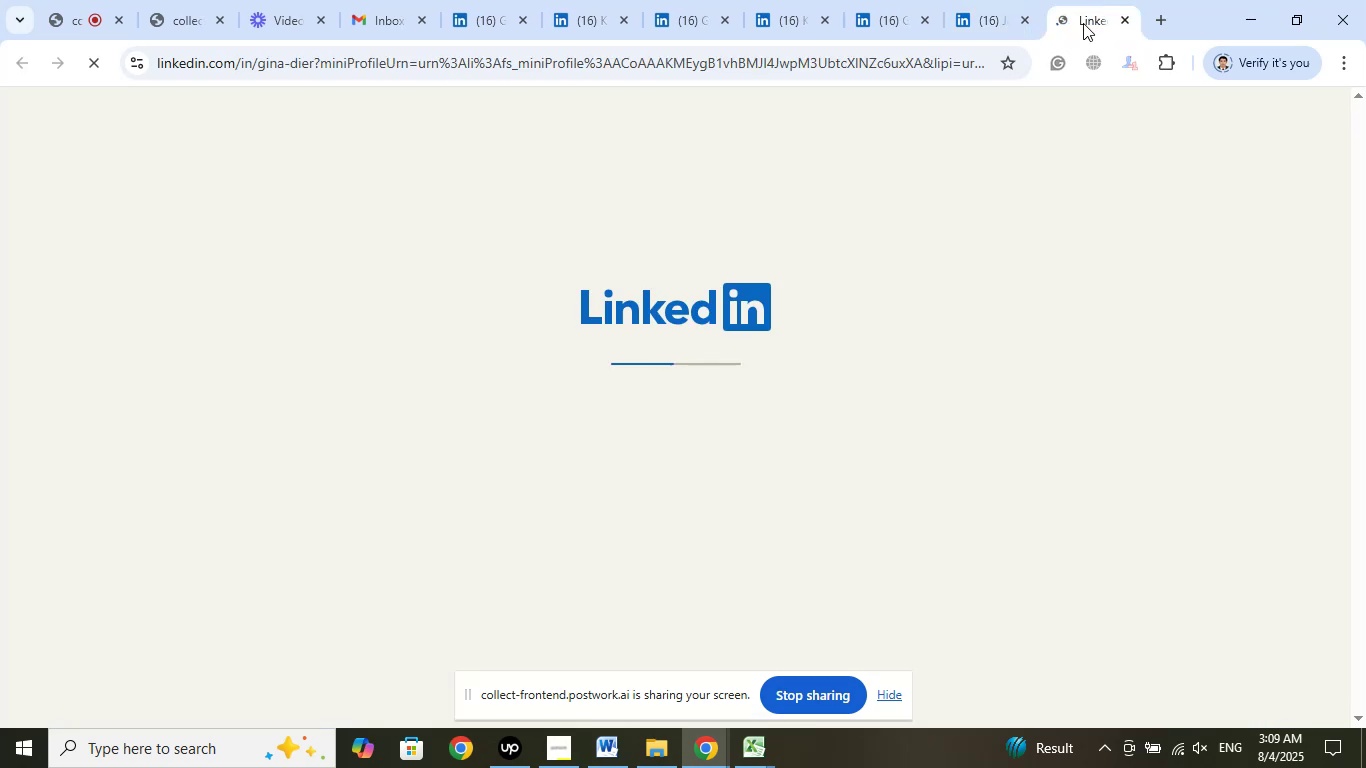 
mouse_move([1027, 107])
 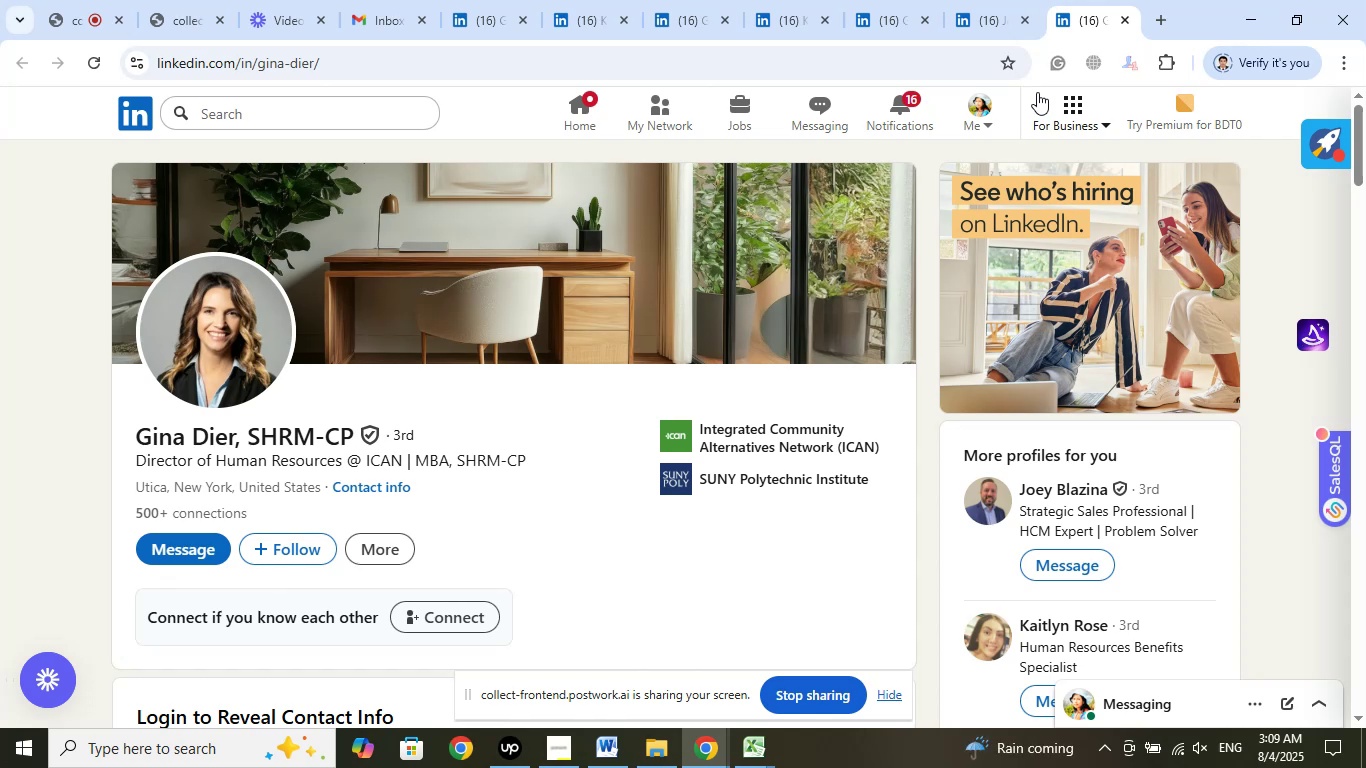 
wait(18.68)
 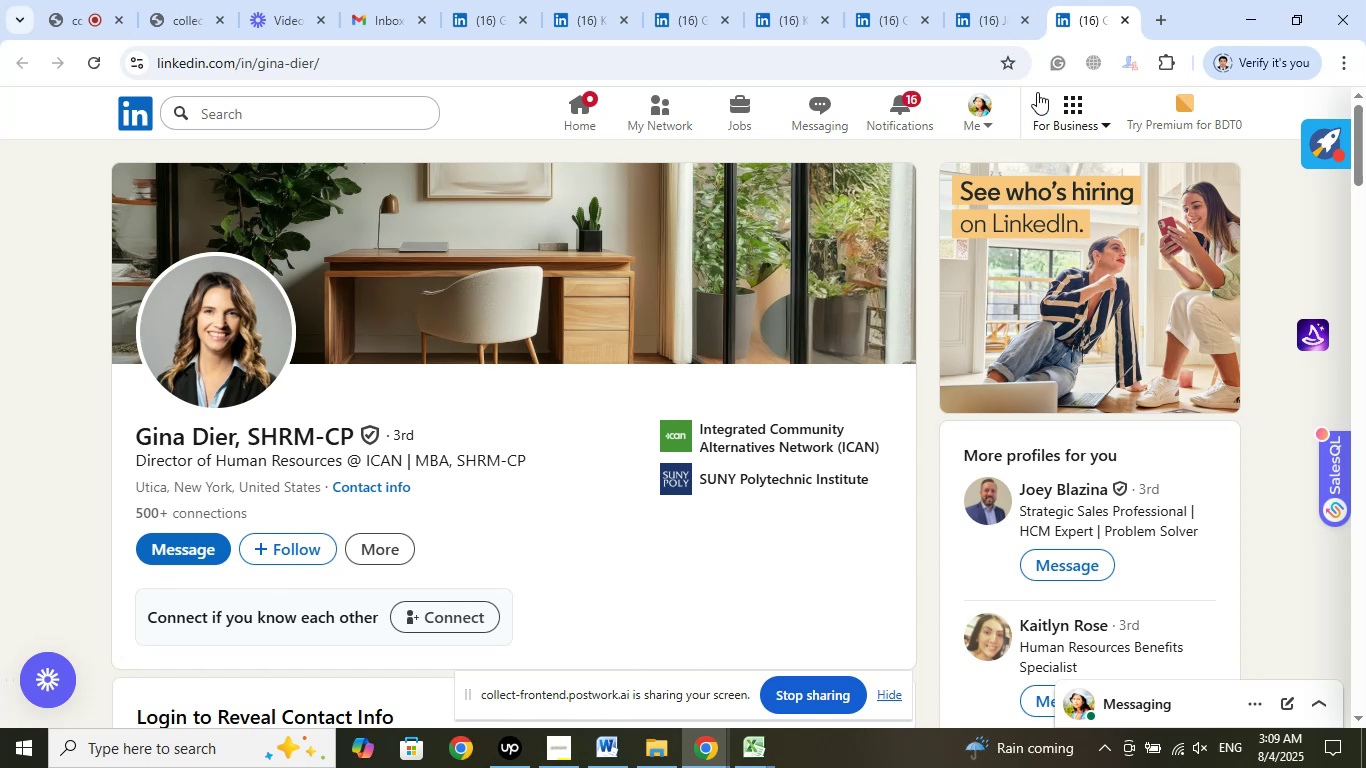 
scroll: coordinate [1020, 536], scroll_direction: down, amount: 10.0
 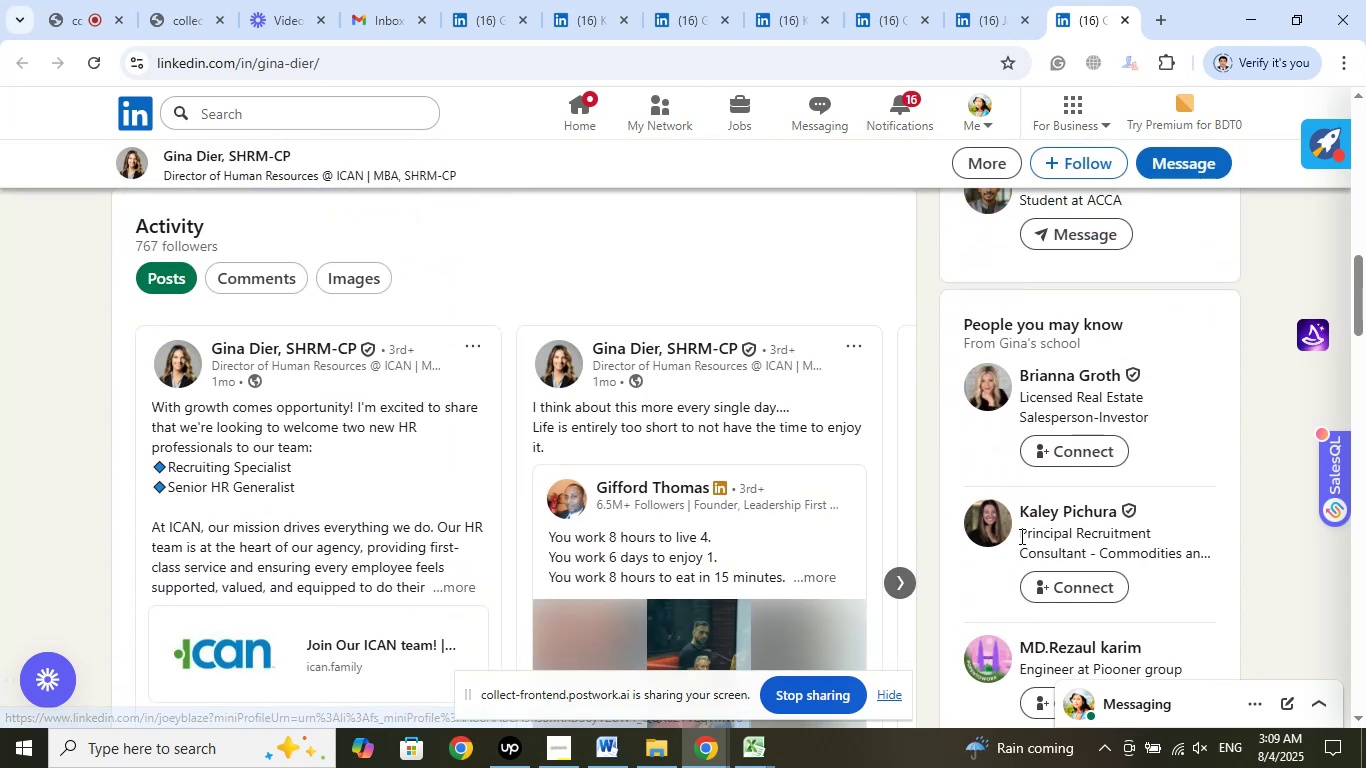 
scroll: coordinate [1025, 534], scroll_direction: up, amount: 29.0
 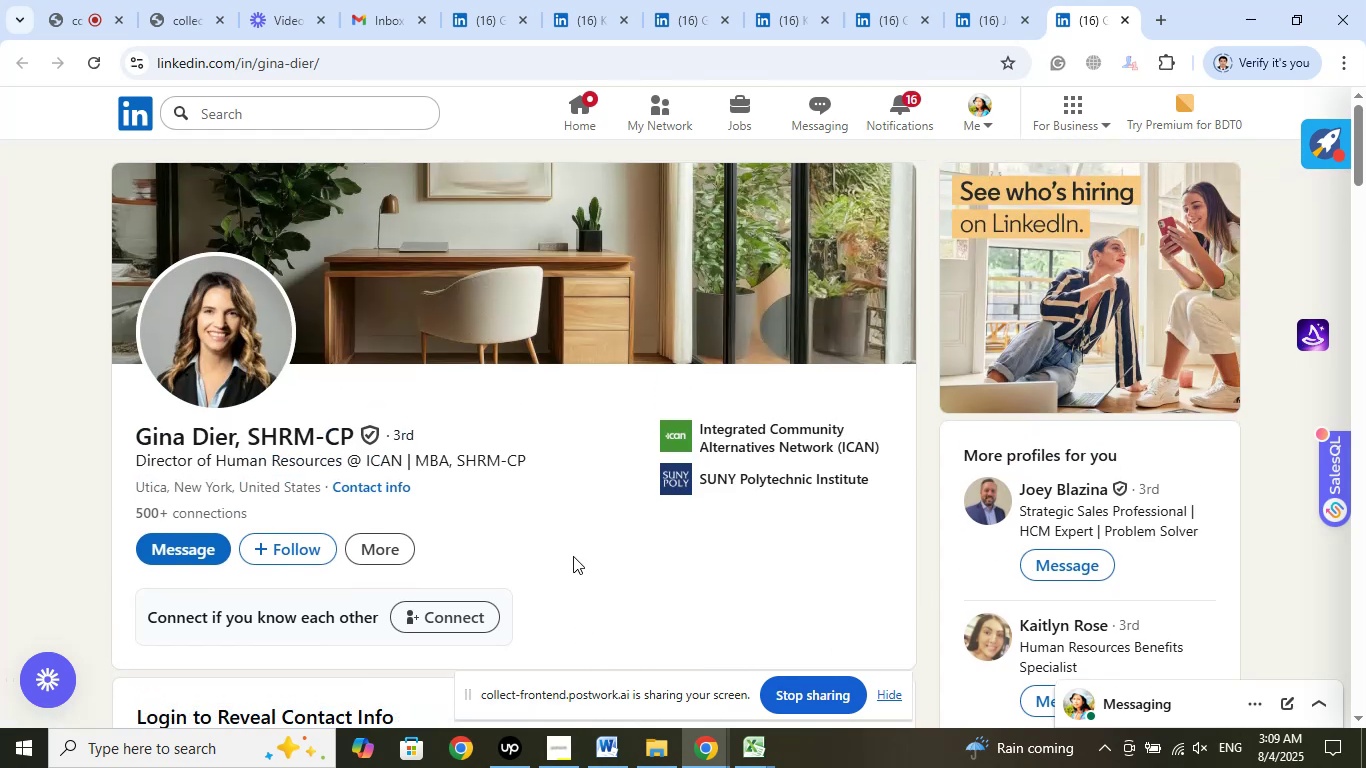 
double_click([680, 577])
 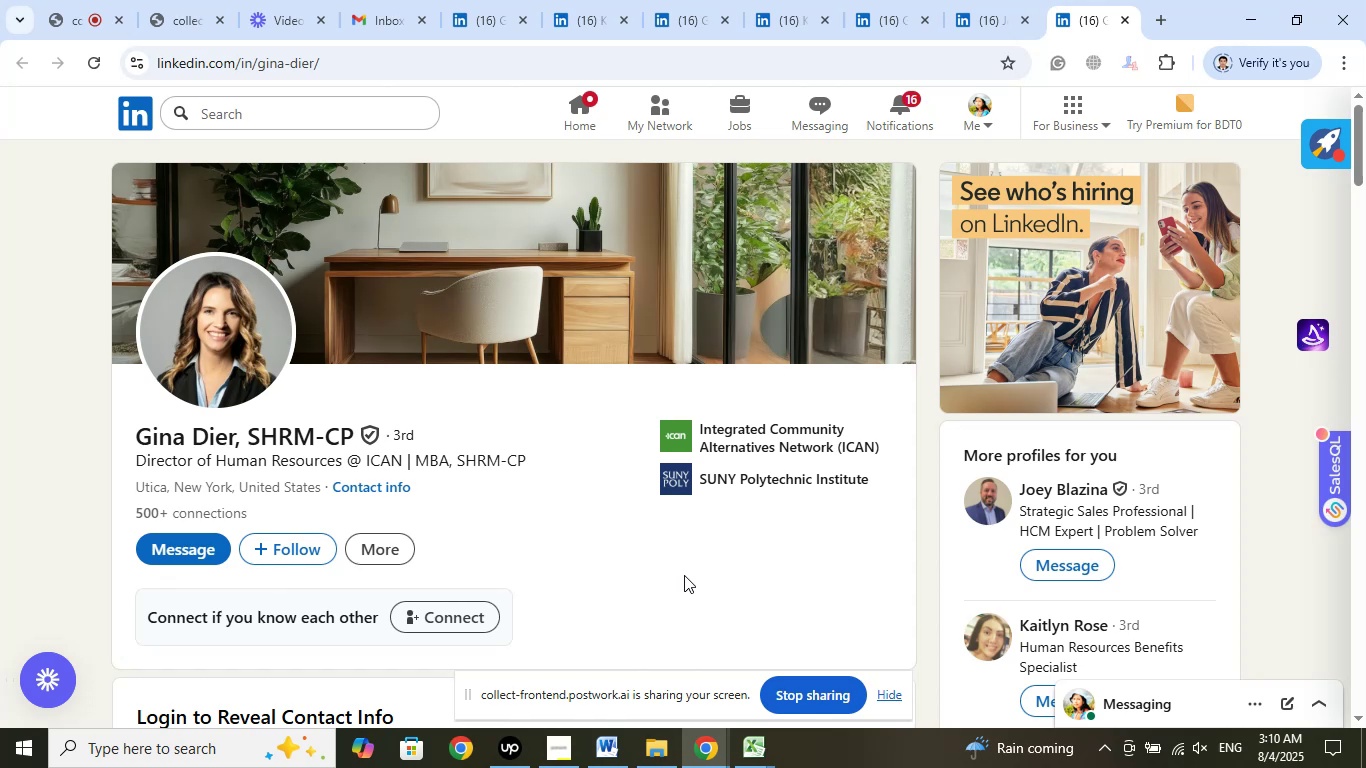 
wait(37.42)
 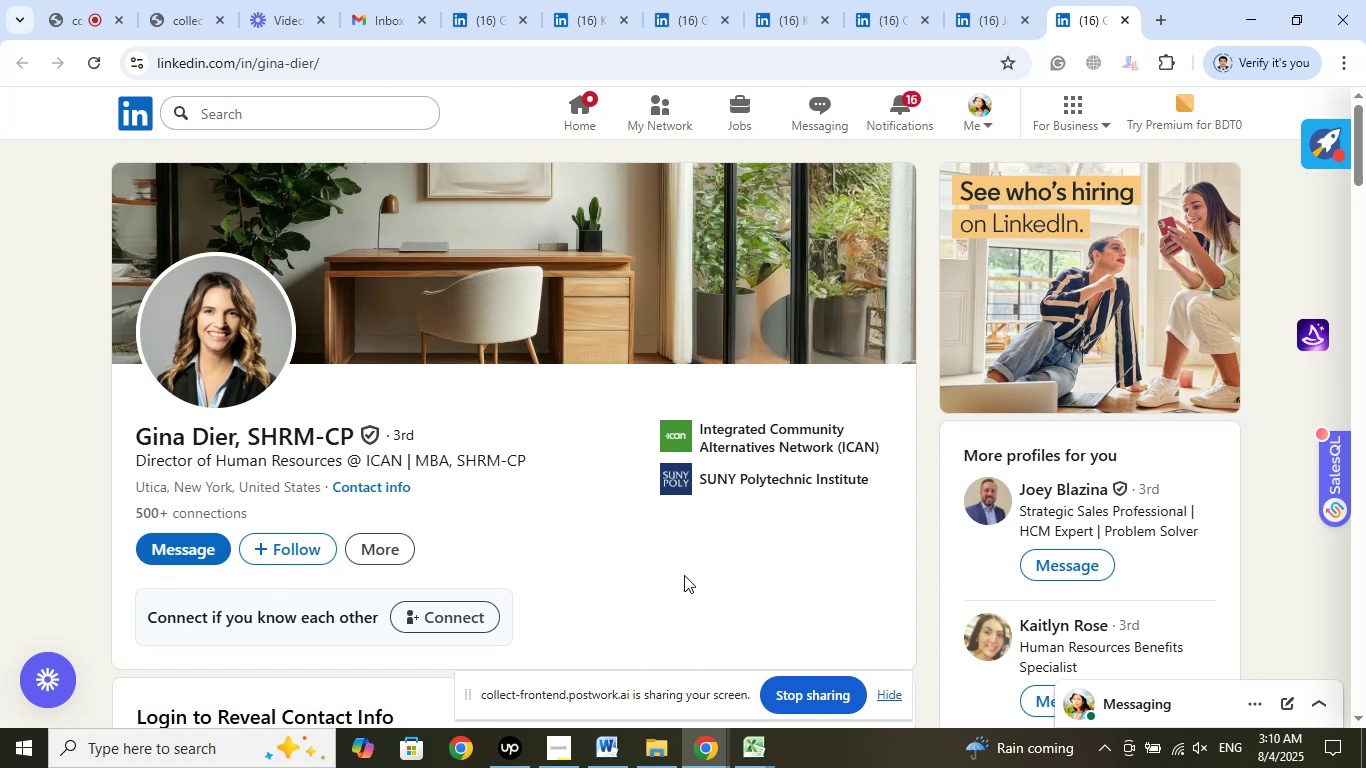 
left_click([66, 18])
 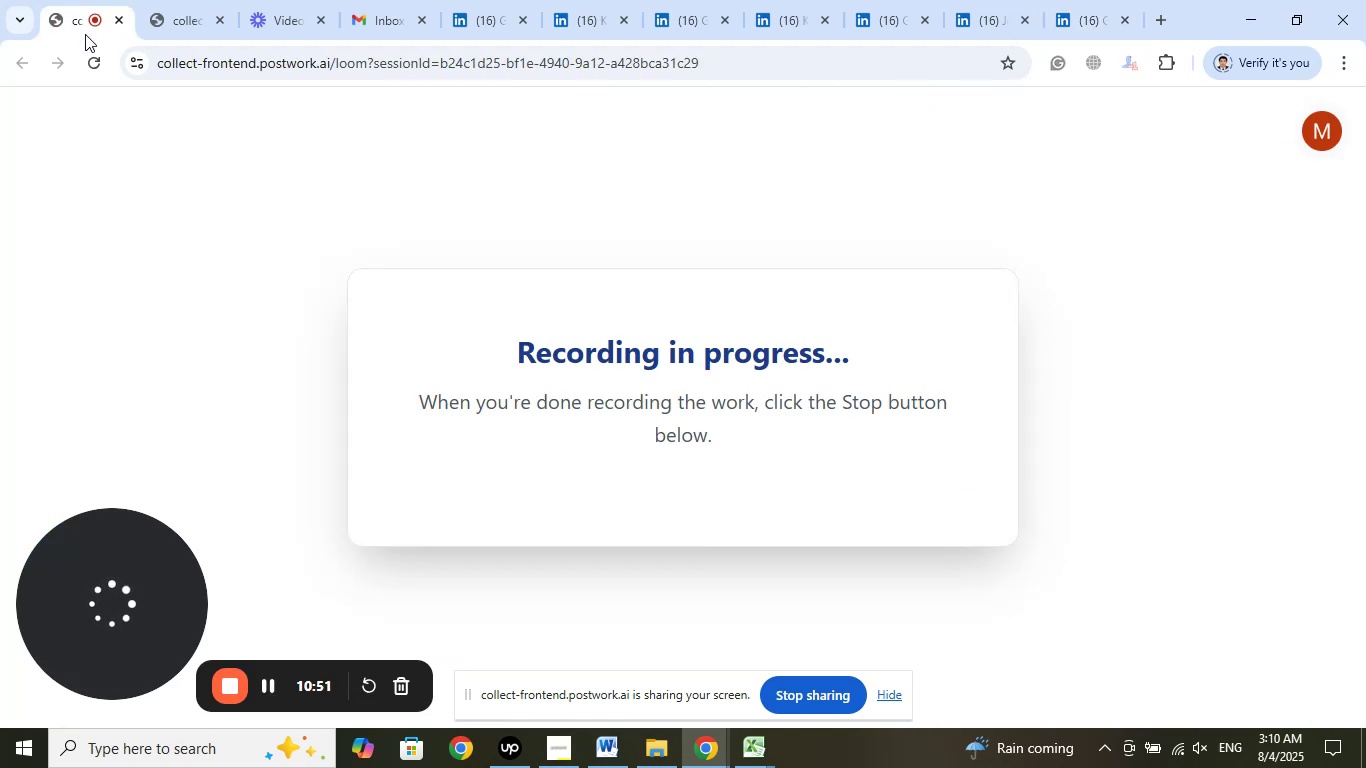 
left_click([162, 29])
 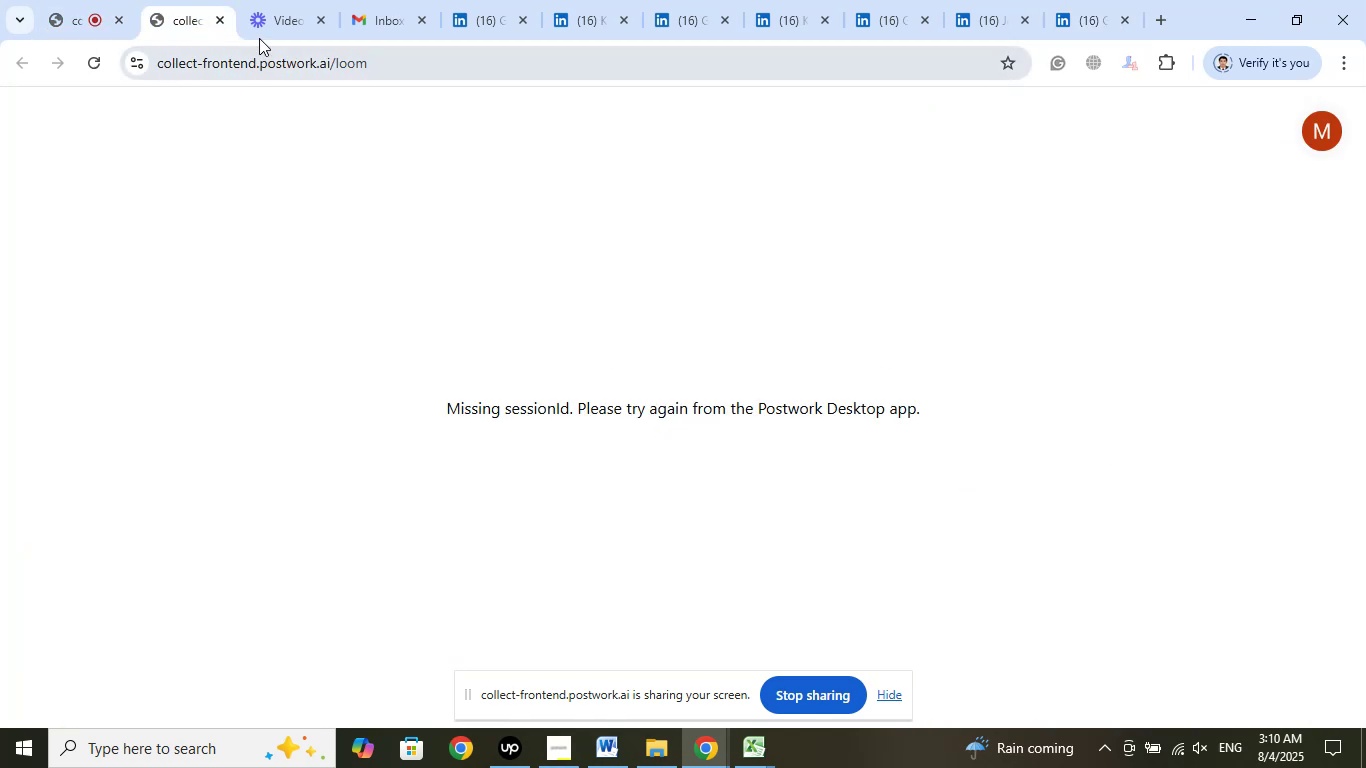 
left_click([269, 19])
 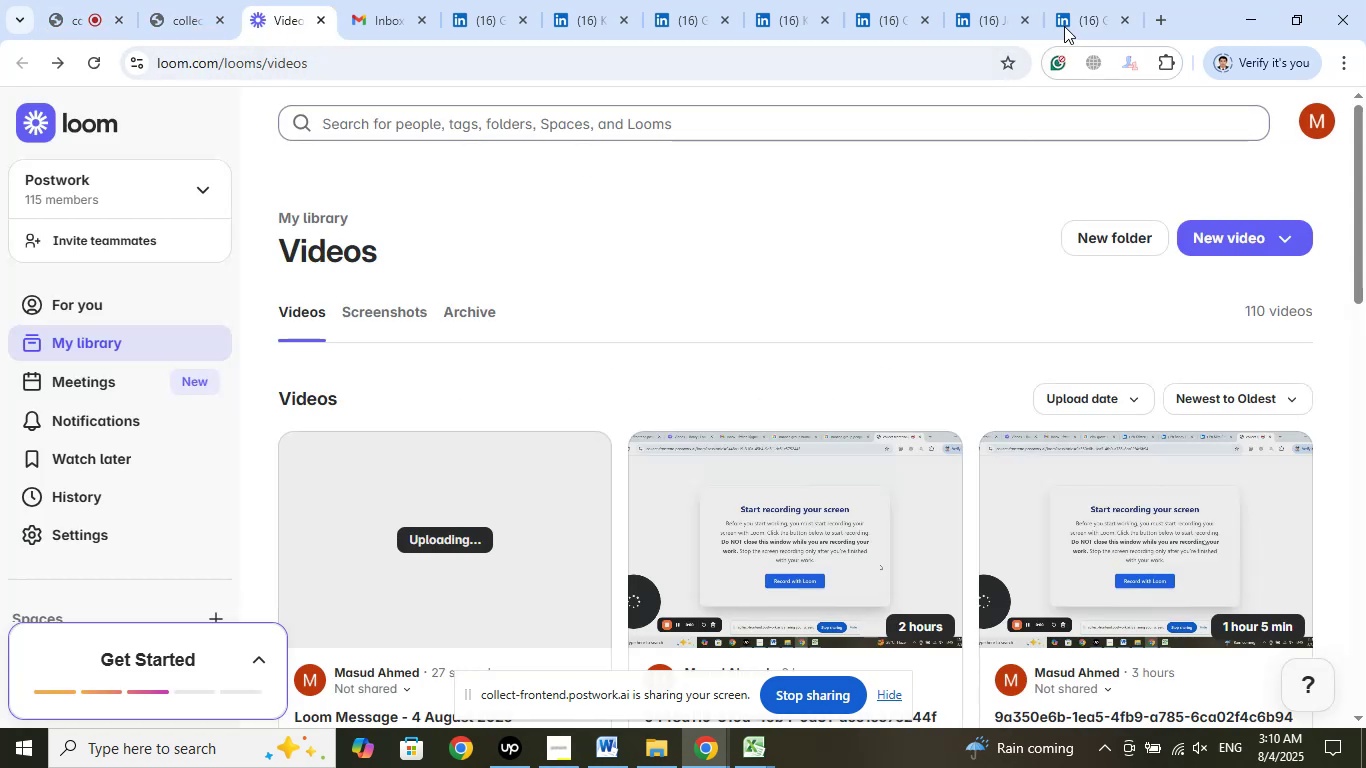 
left_click([1070, 10])
 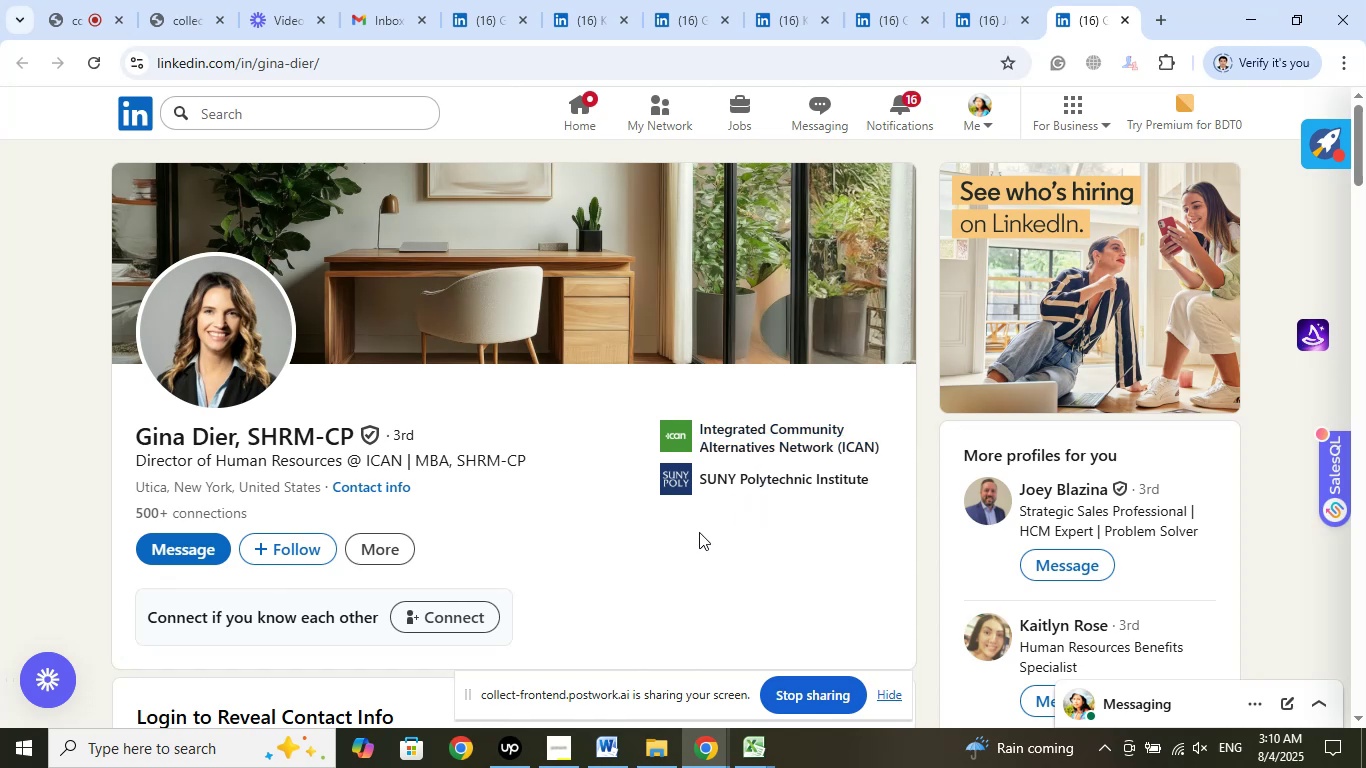 
wait(9.47)
 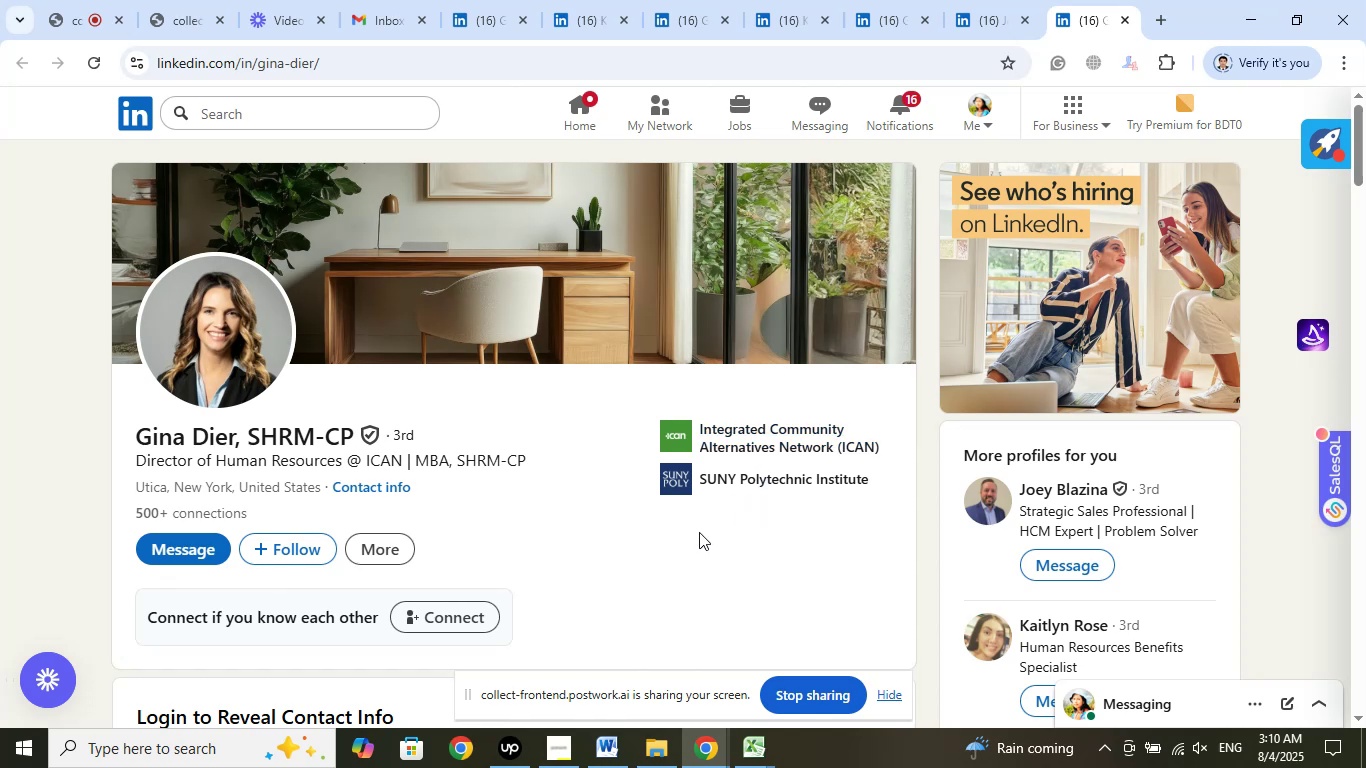 
left_click([744, 750])
 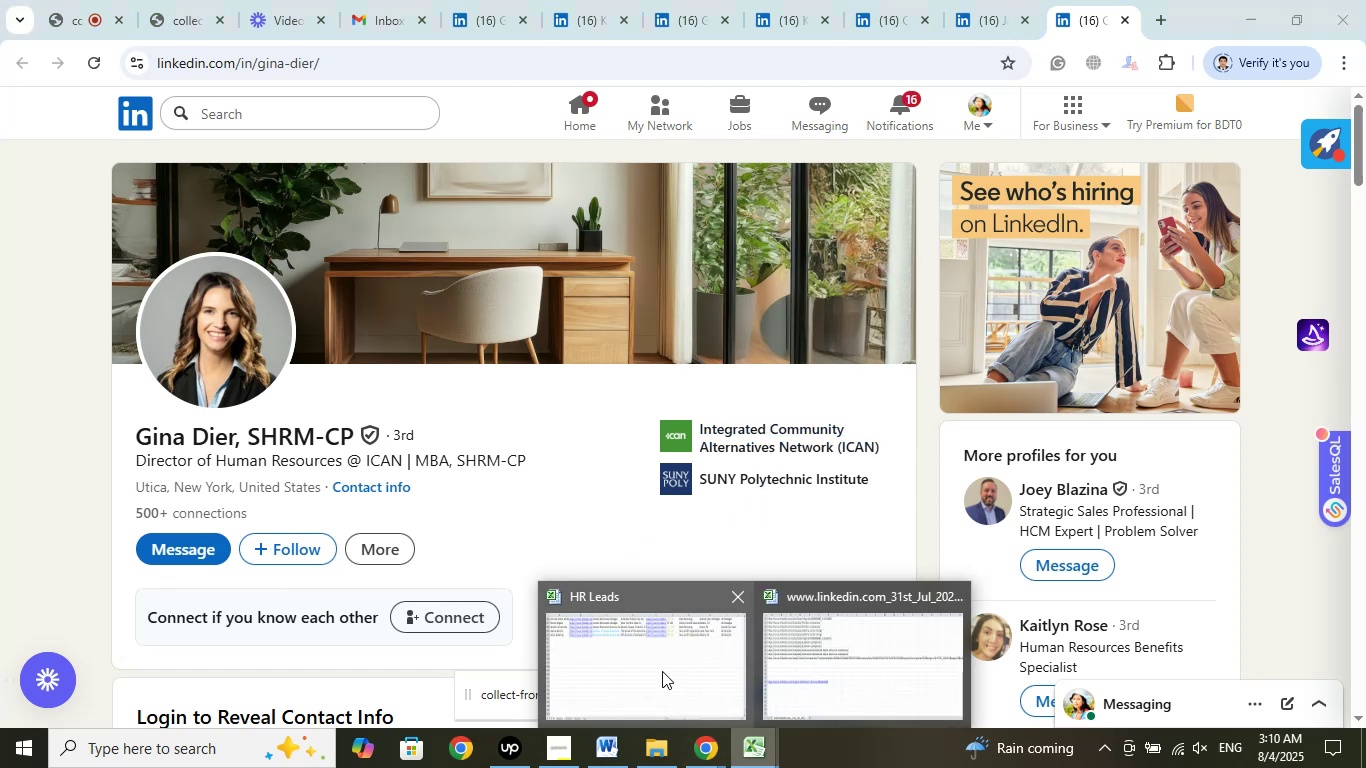 
left_click([660, 662])
 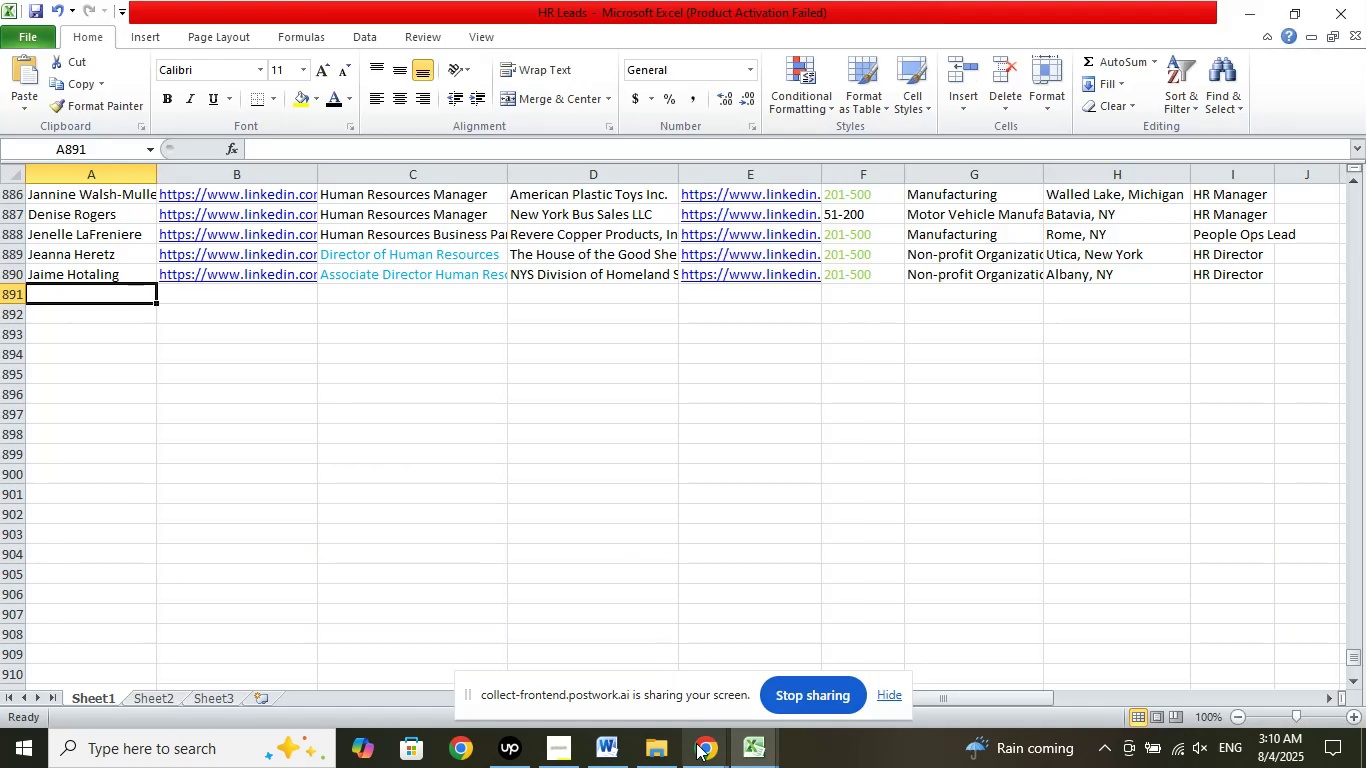 
left_click([708, 746])
 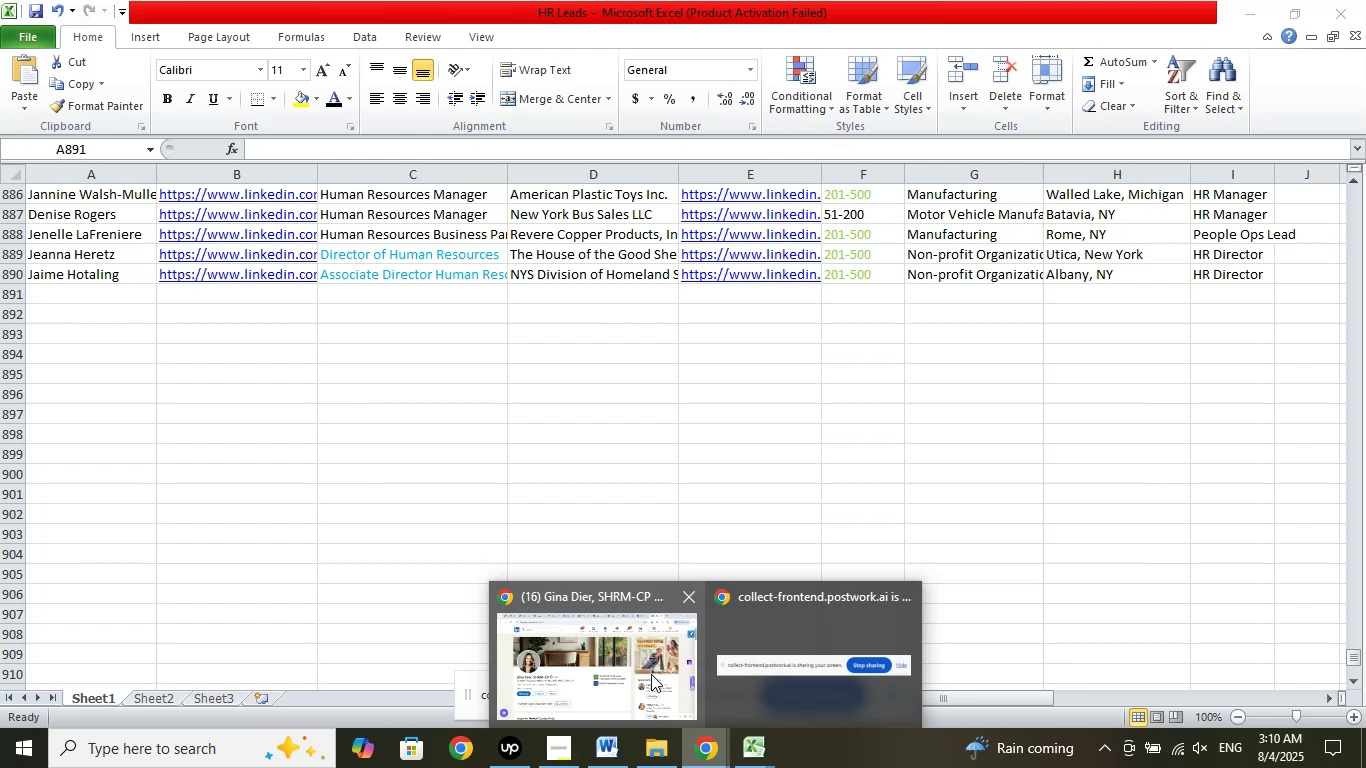 
left_click([650, 672])
 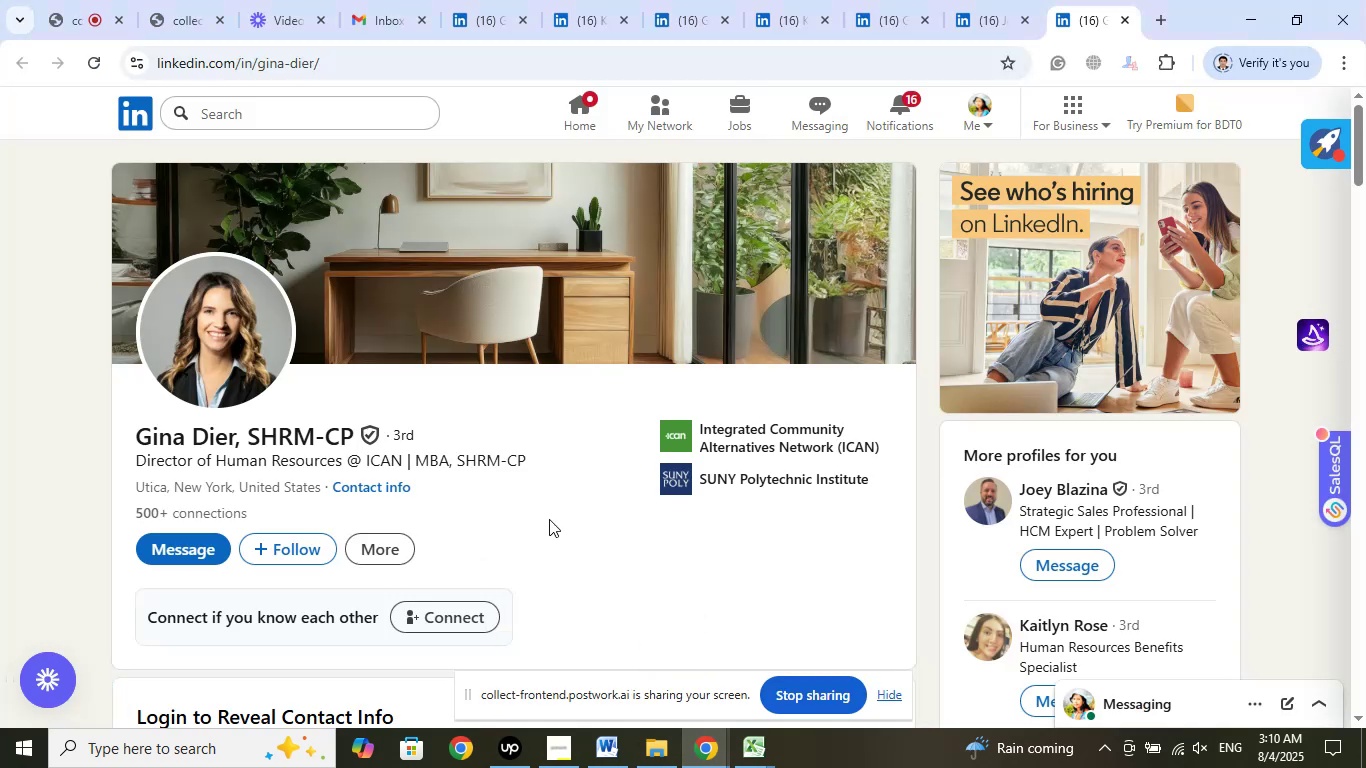 
left_click([763, 435])
 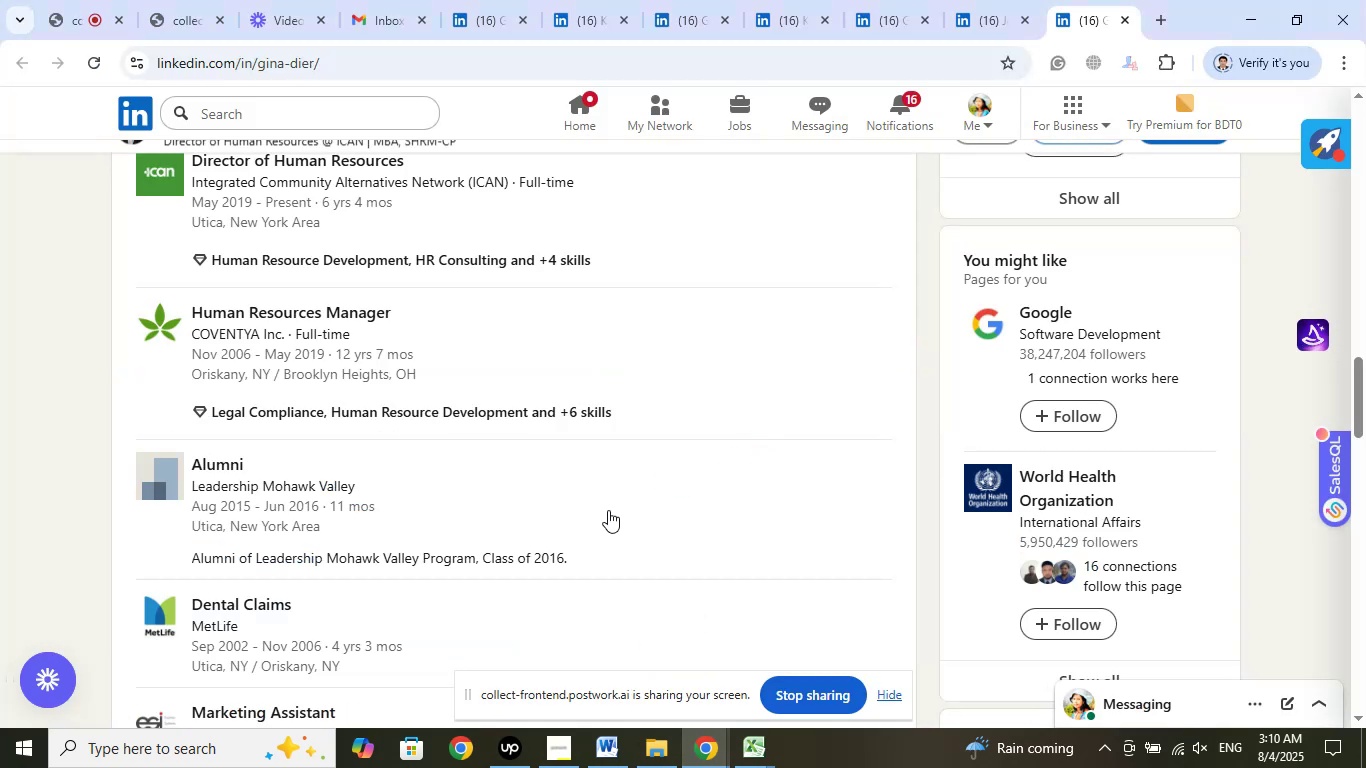 
scroll: coordinate [608, 510], scroll_direction: up, amount: 2.0
 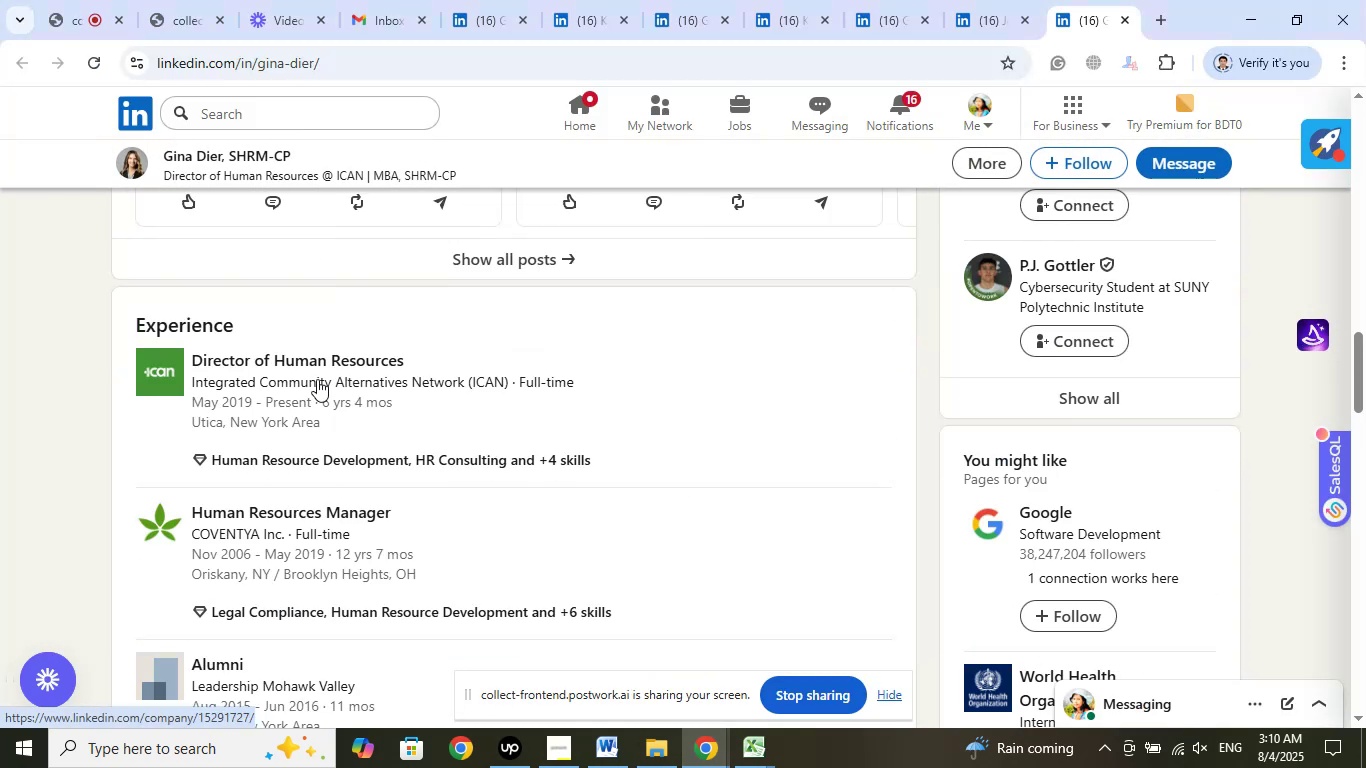 
right_click([313, 373])
 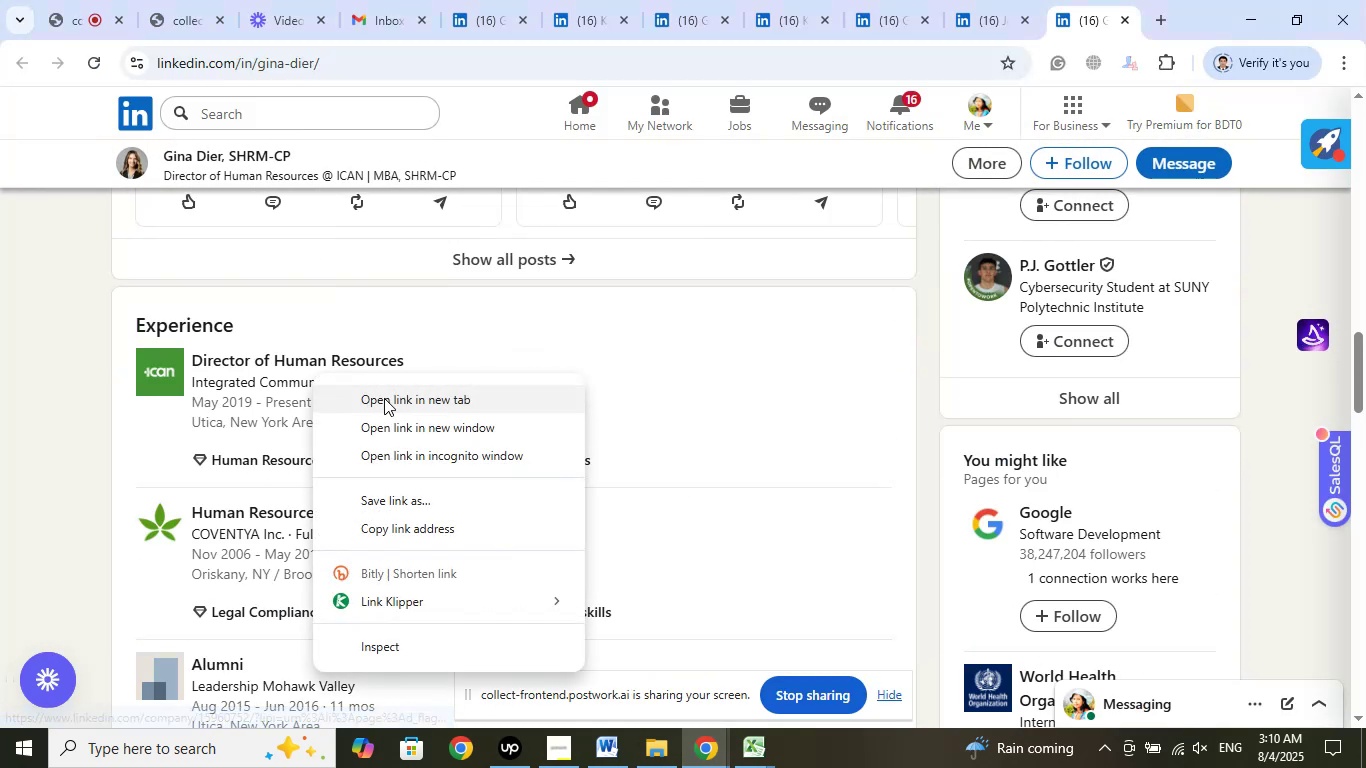 
left_click([384, 398])
 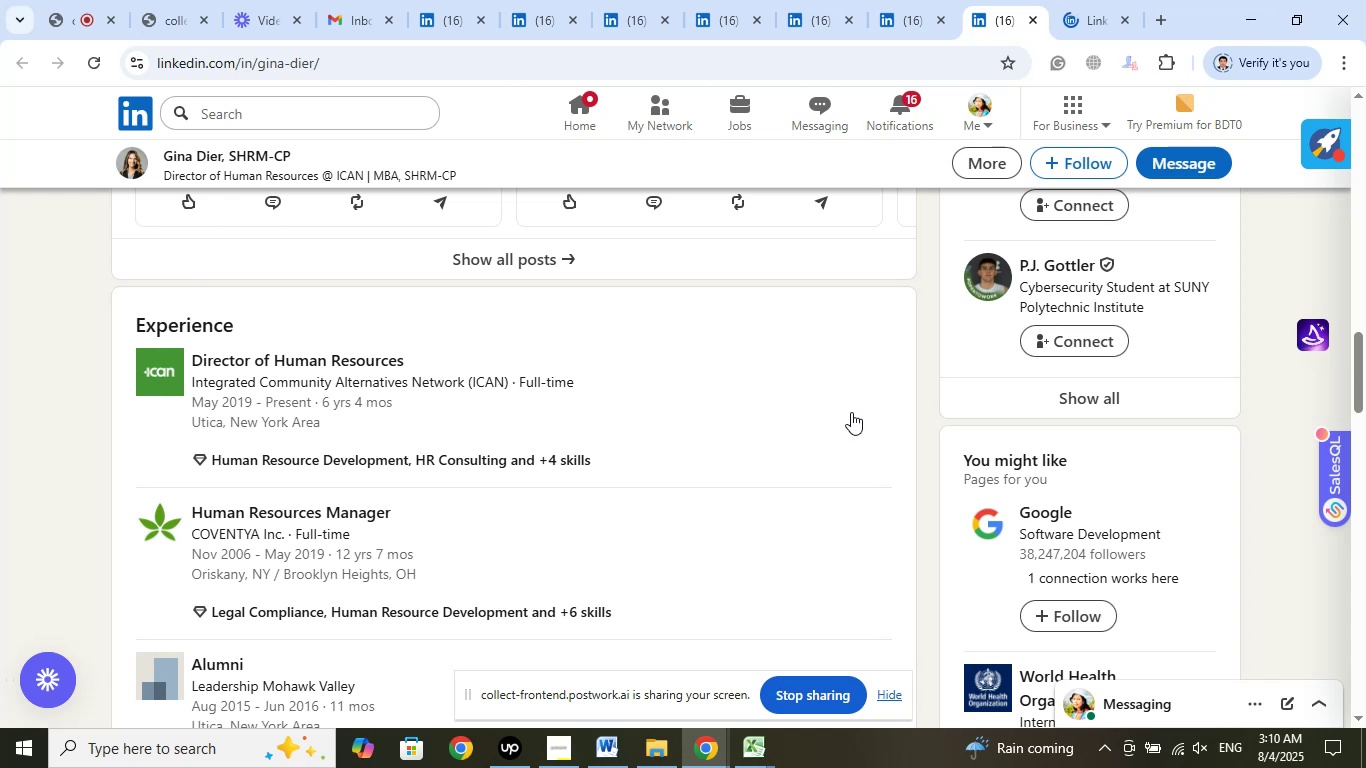 
wait(6.45)
 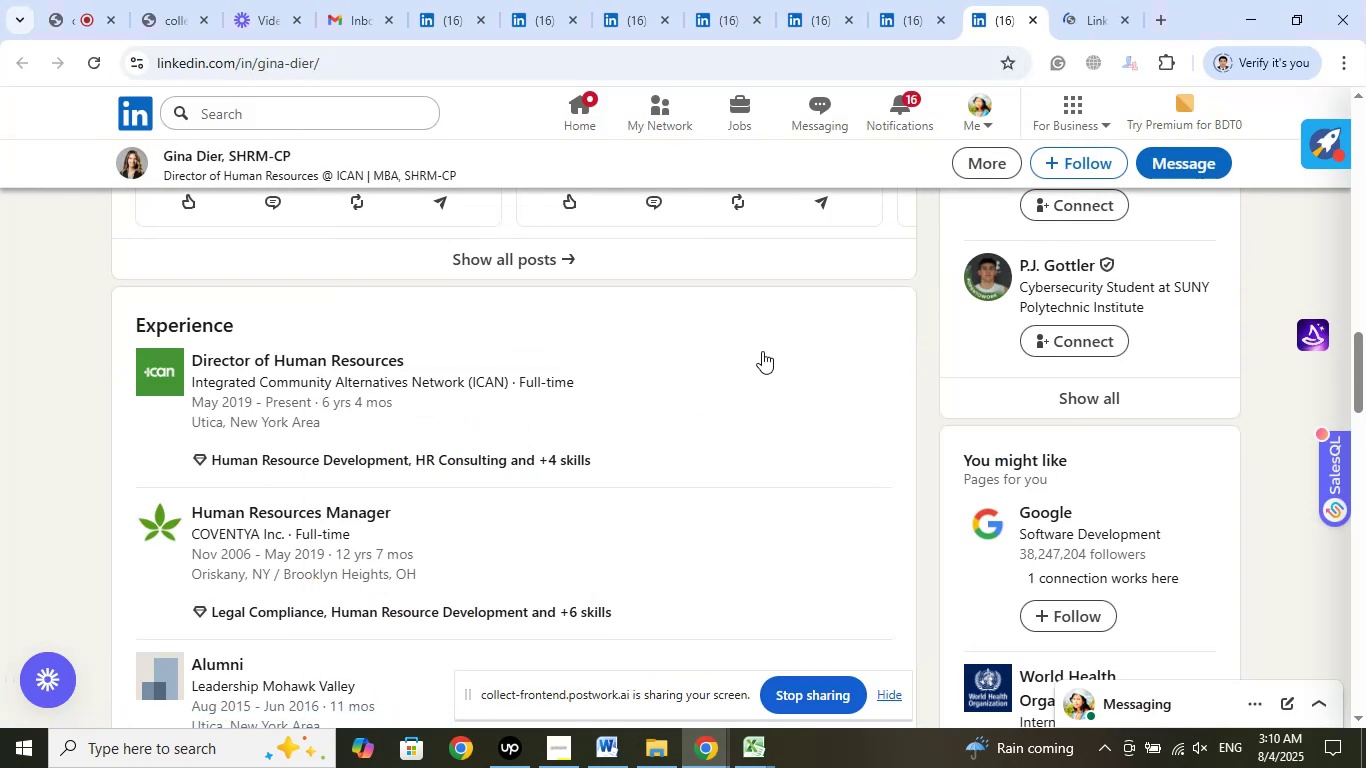 
left_click([1102, 17])
 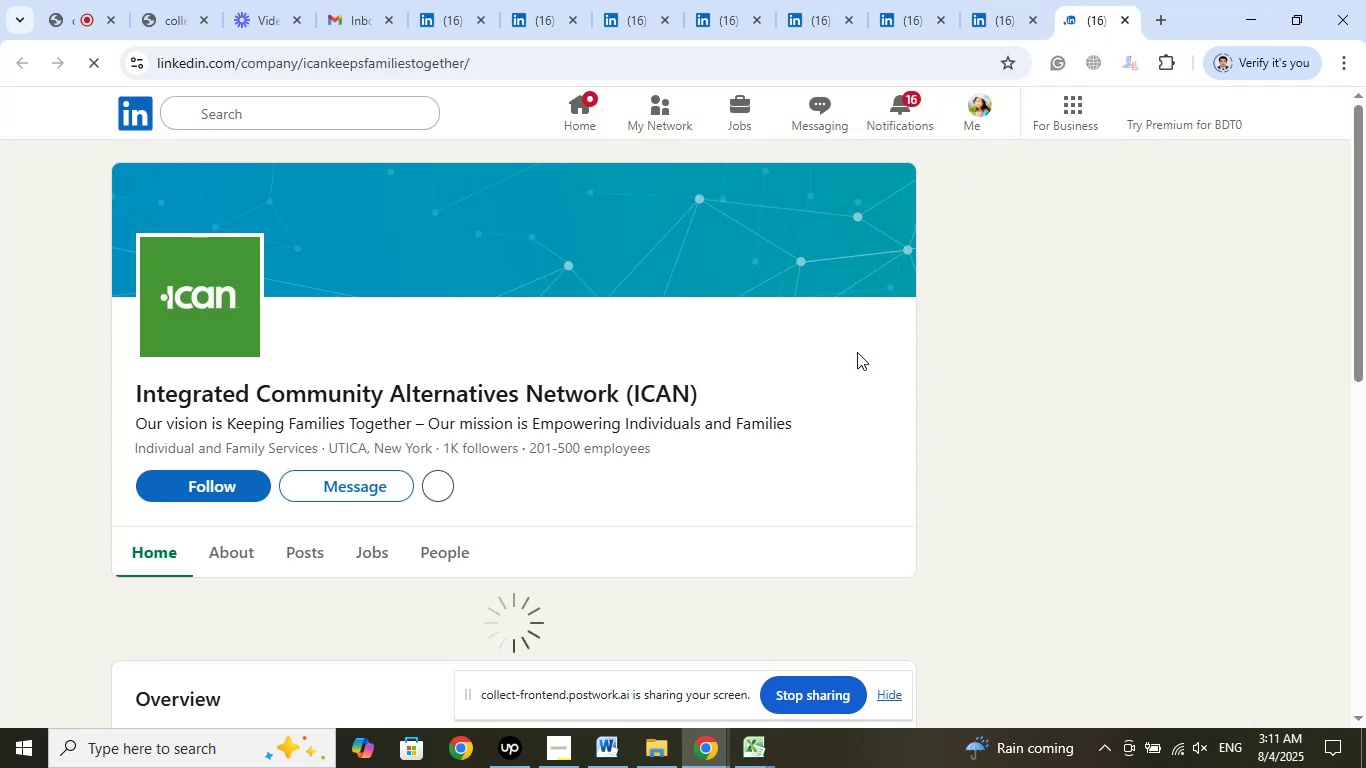 
wait(5.65)
 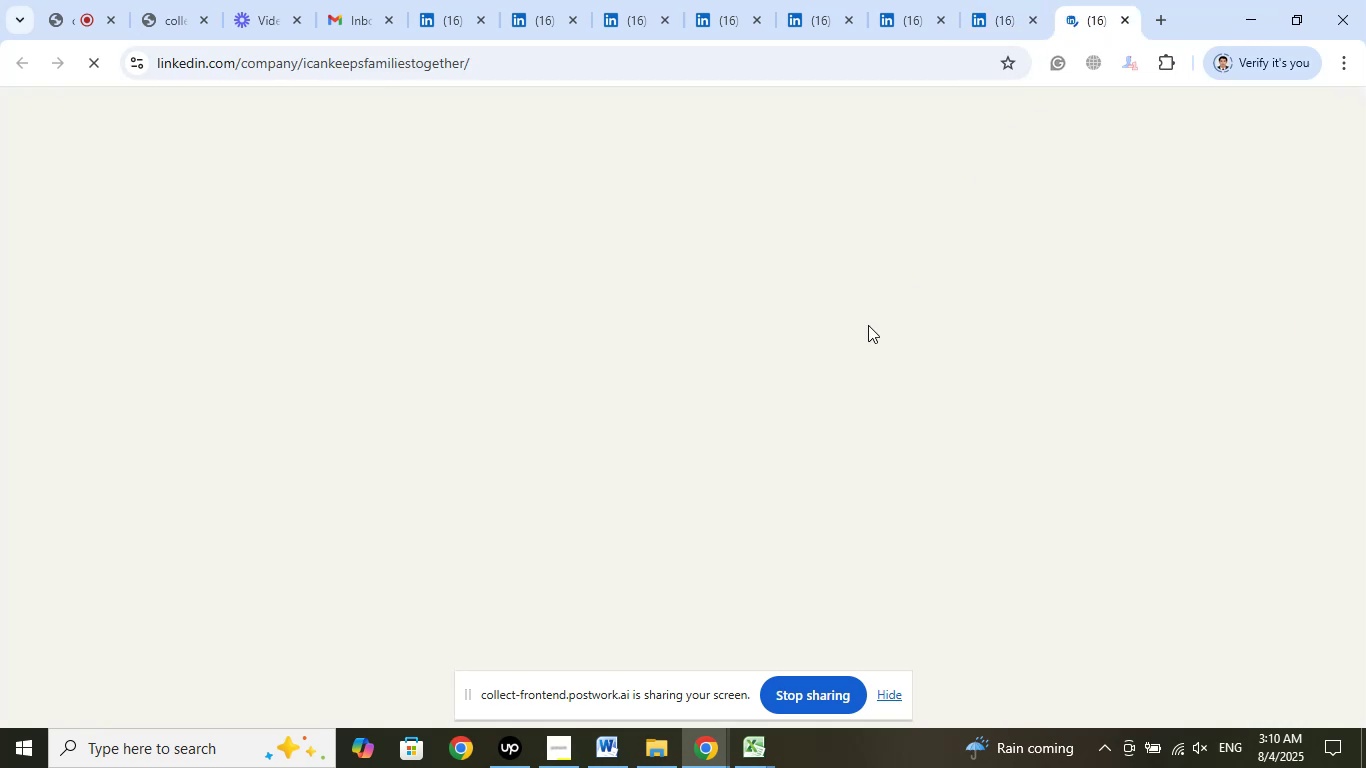 
left_click([990, 22])
 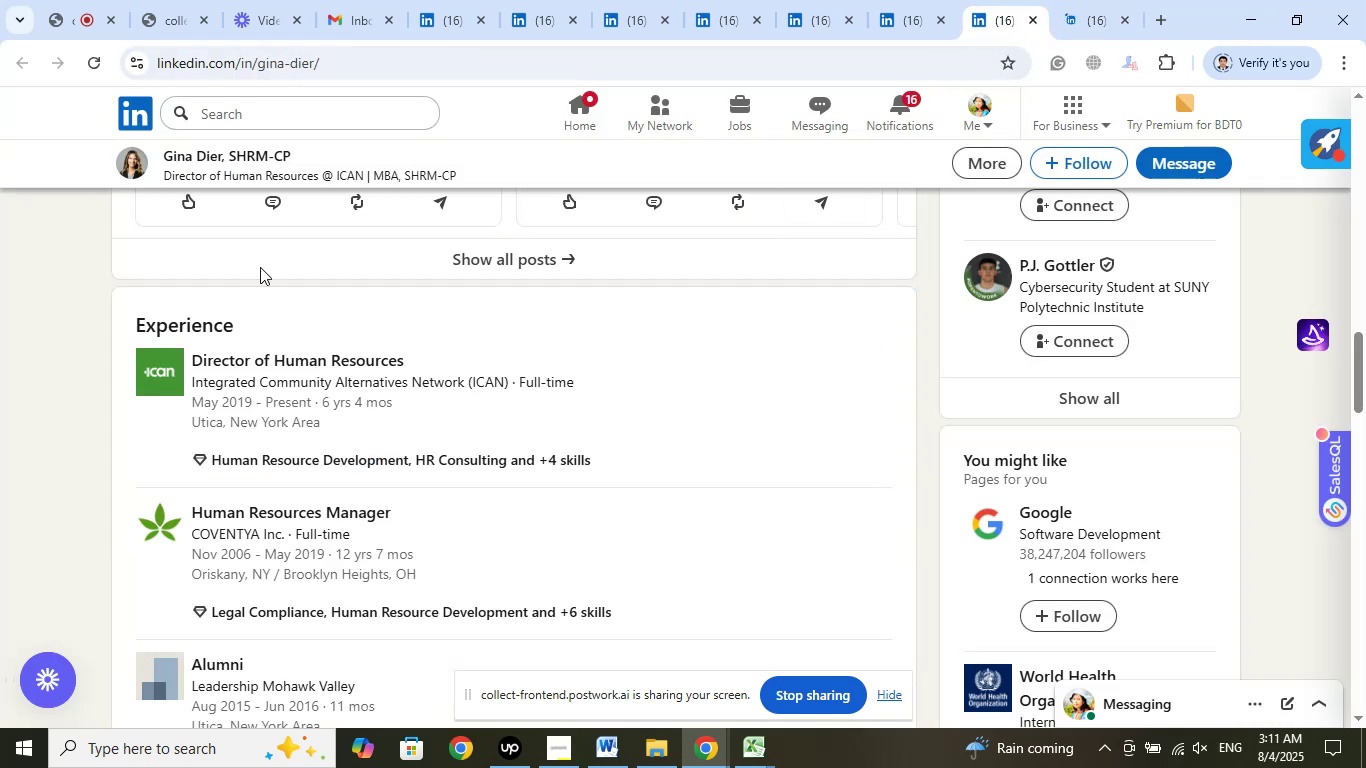 
left_click([232, 160])
 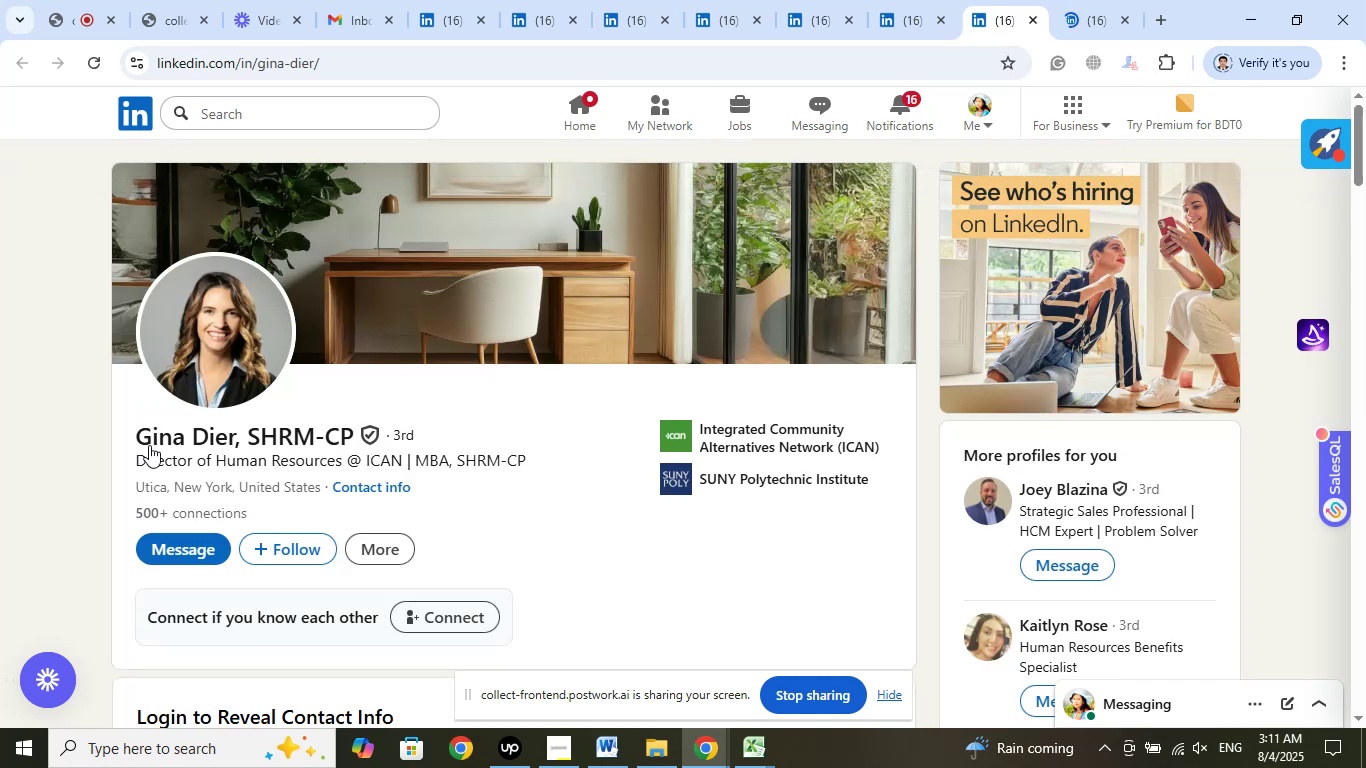 
left_click_drag(start_coordinate=[129, 430], to_coordinate=[234, 430])
 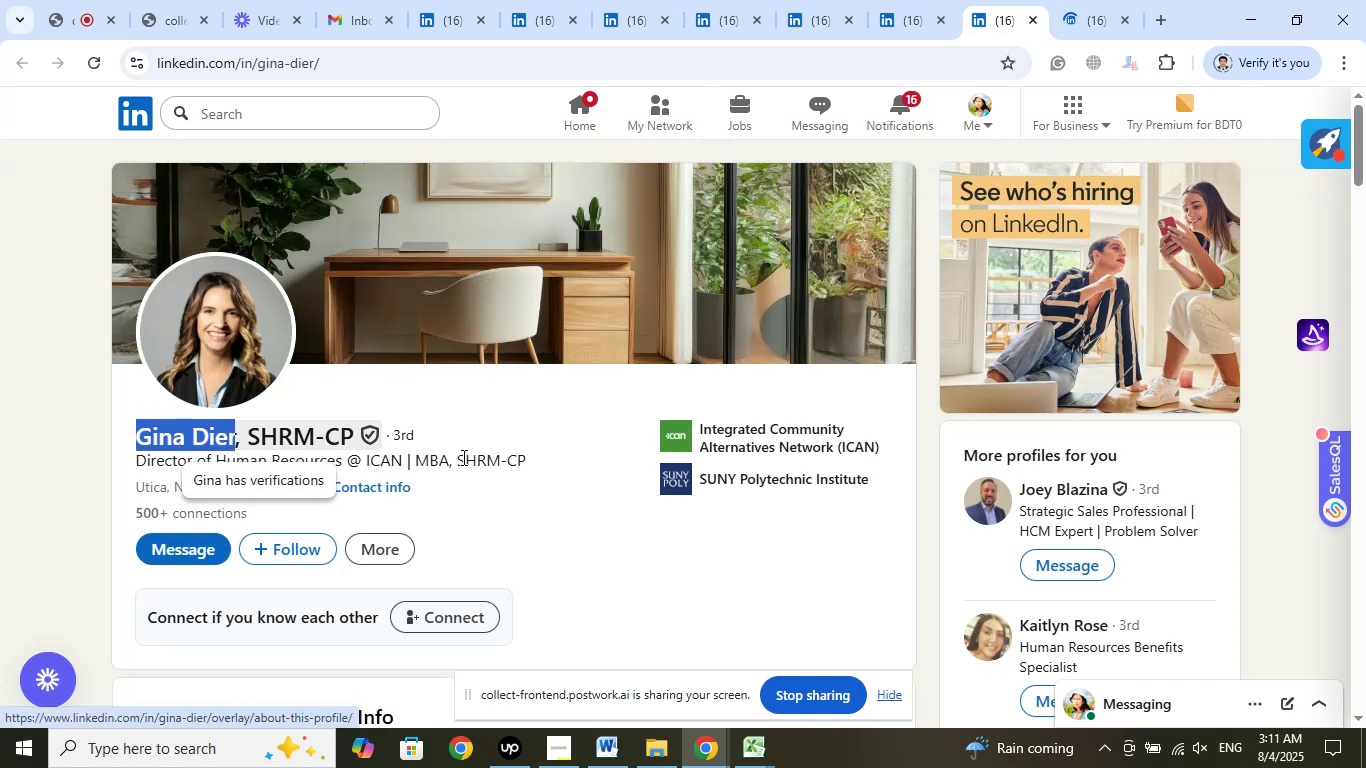 
scroll: coordinate [520, 442], scroll_direction: down, amount: 2.0
 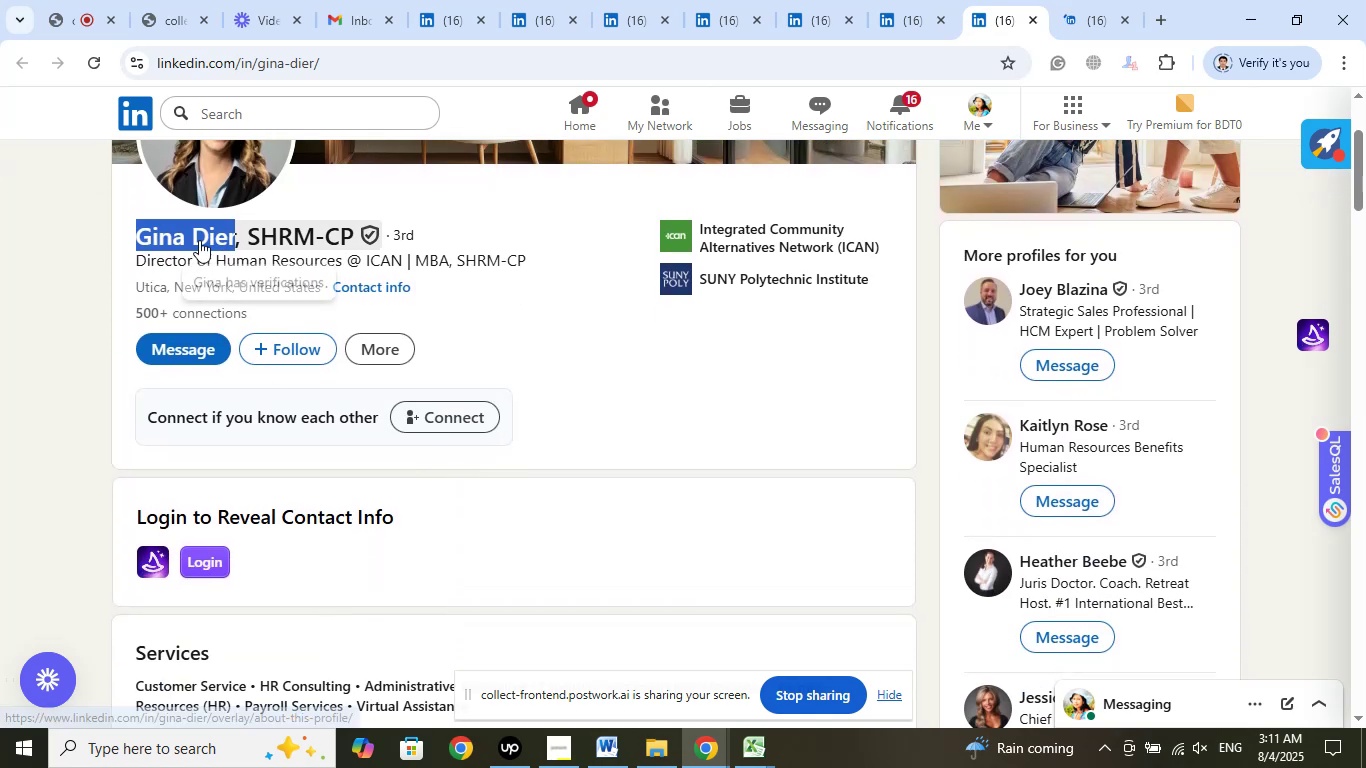 
right_click([205, 231])
 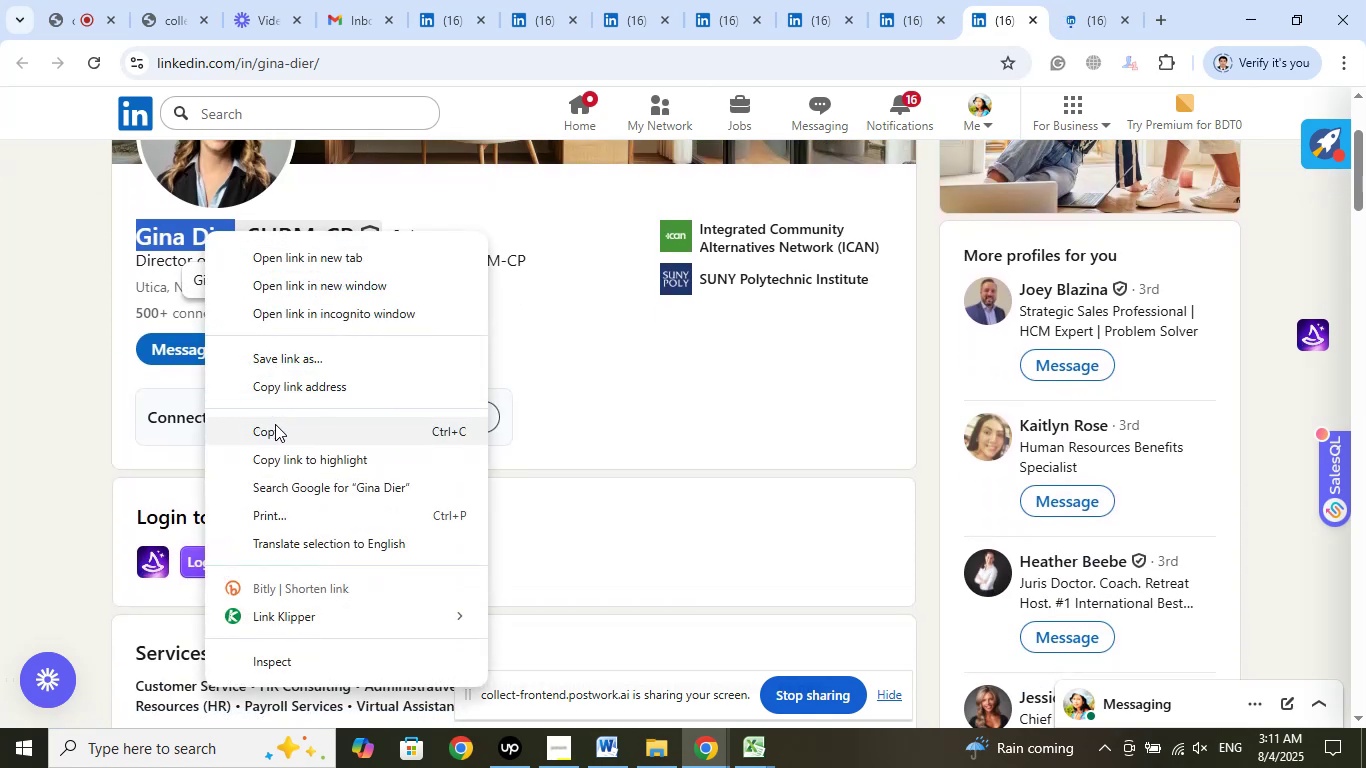 
left_click([275, 433])
 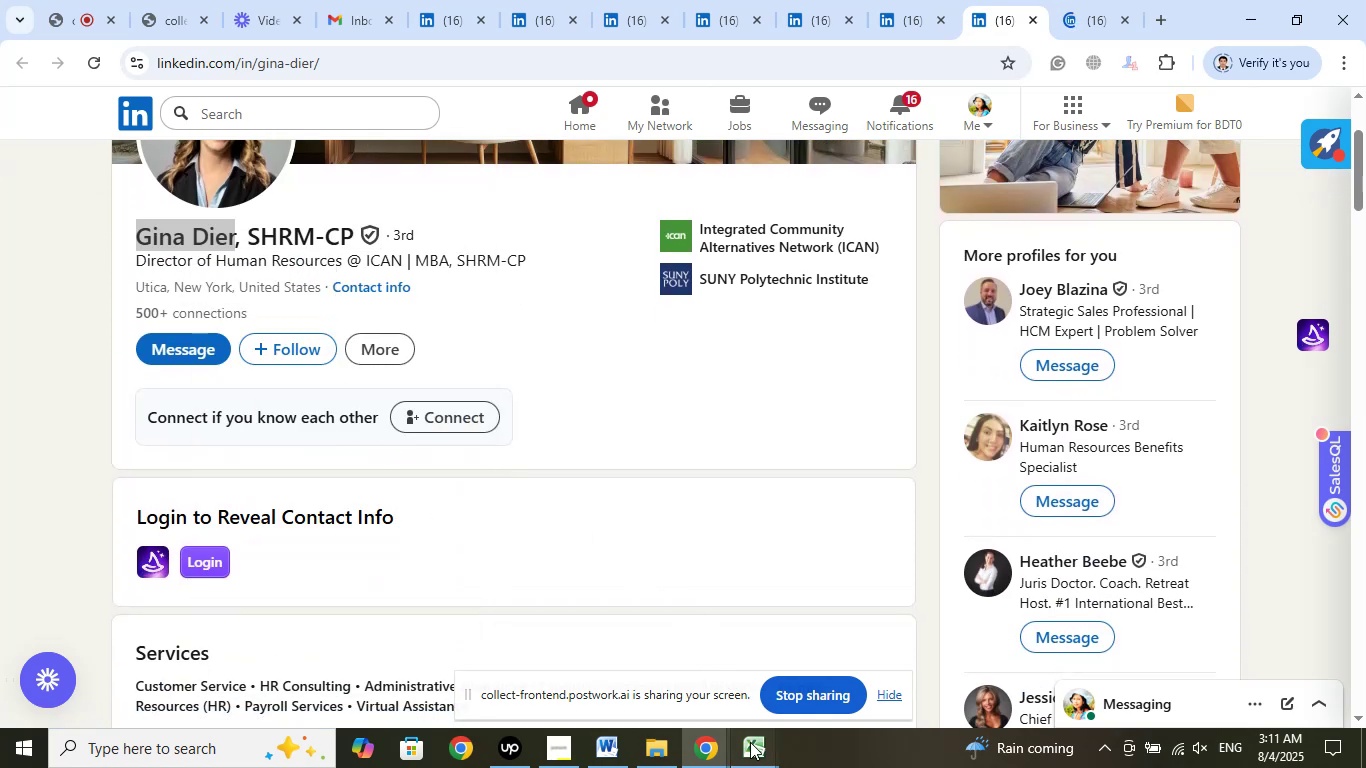 
double_click([652, 680])
 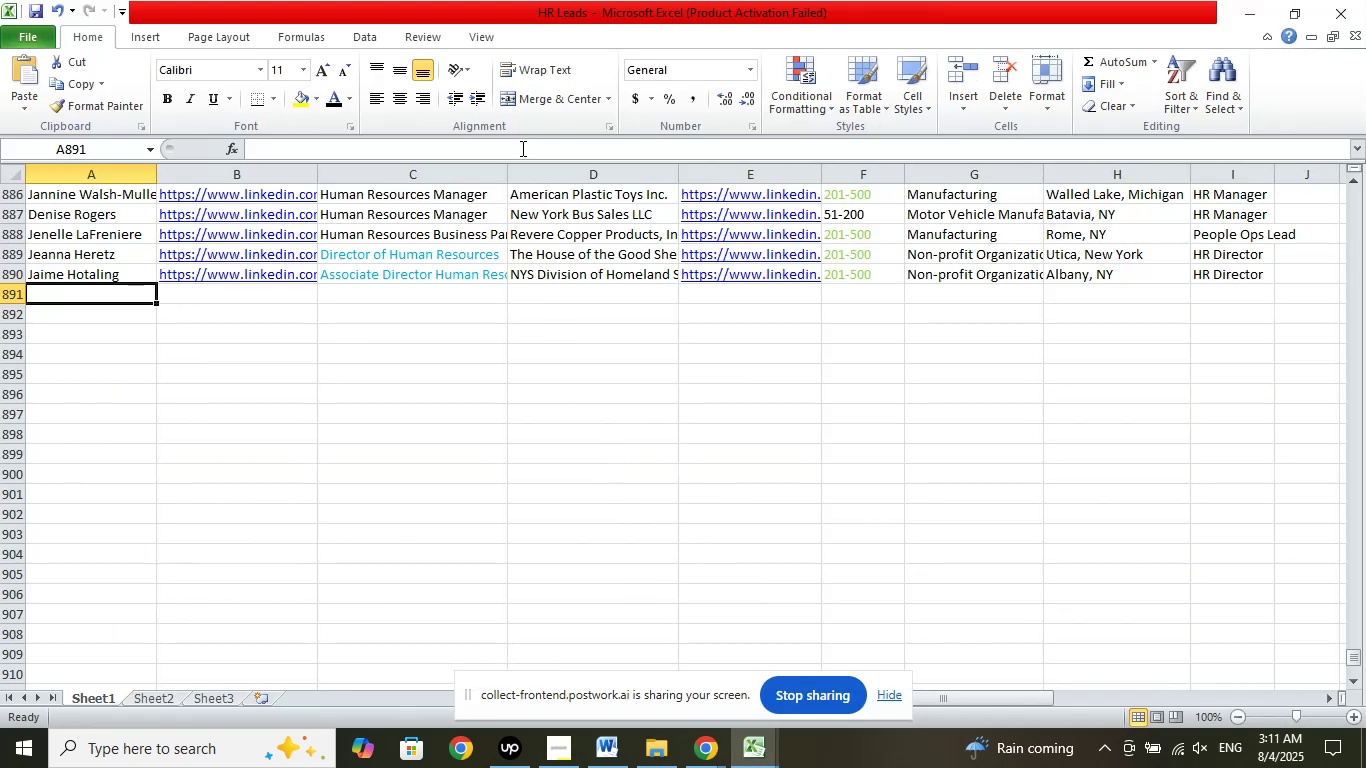 
right_click([521, 143])
 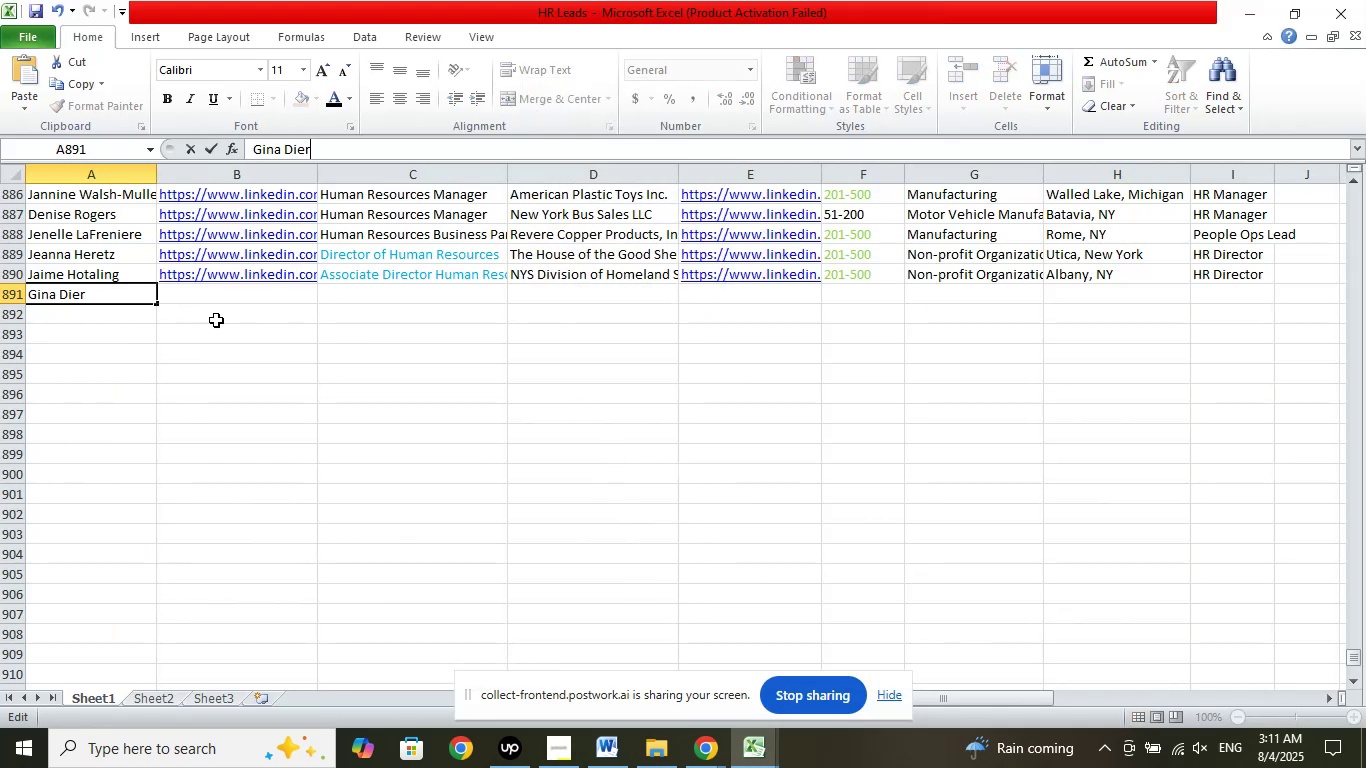 
left_click([216, 302])
 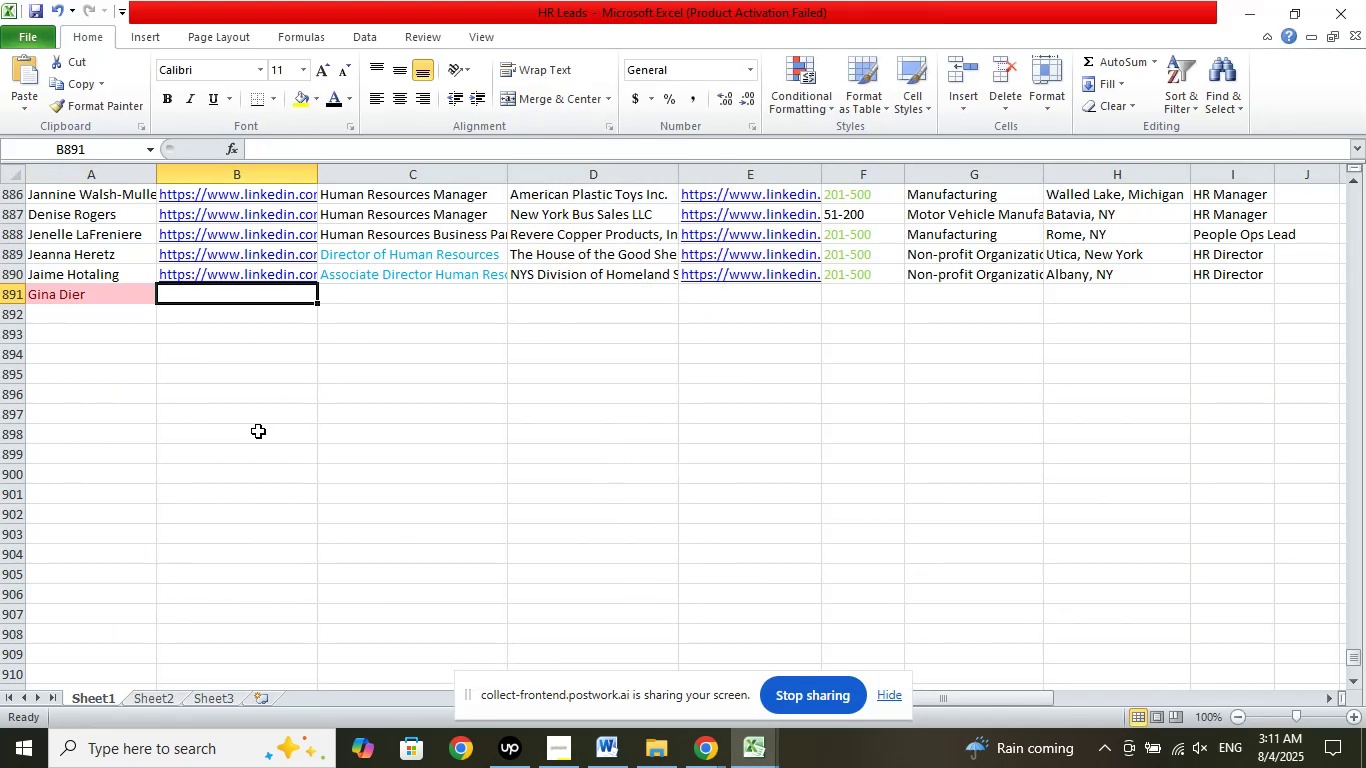 
key(Control+Z)
 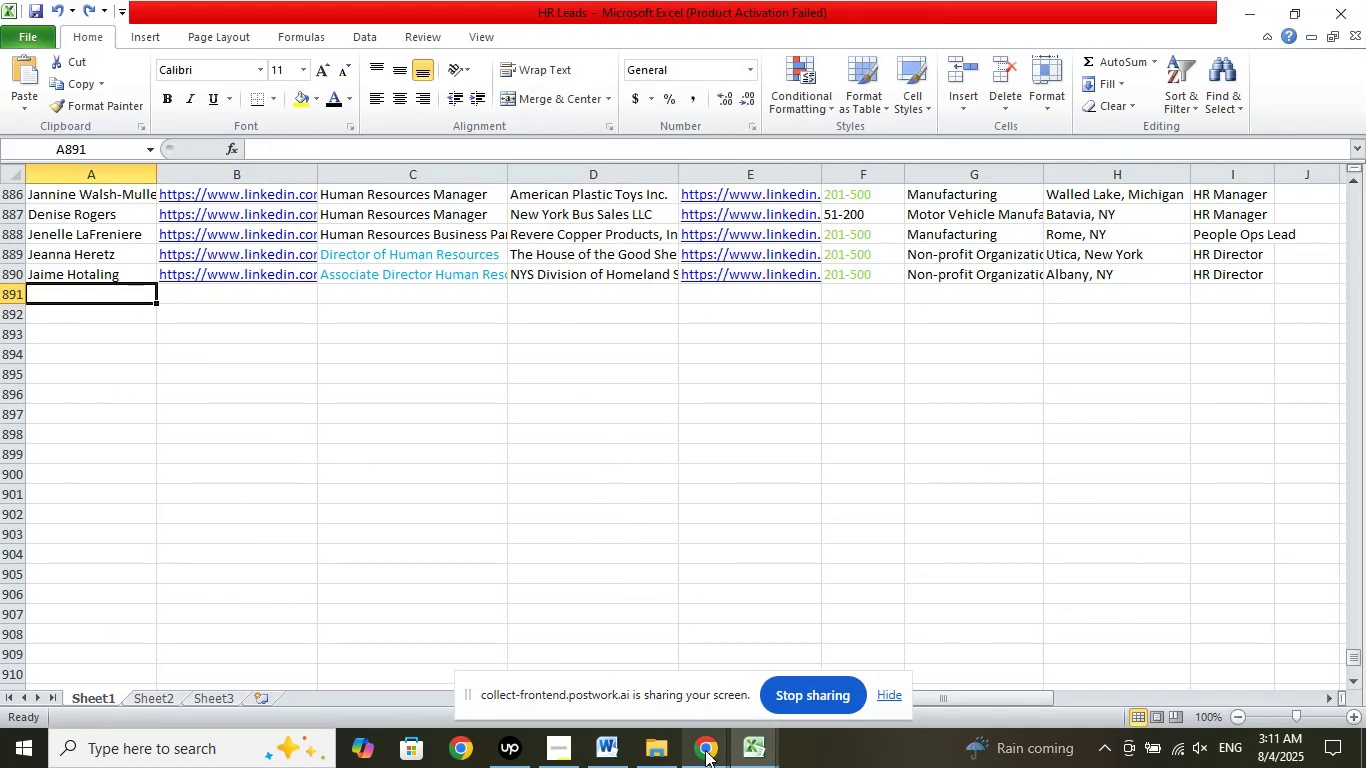 
double_click([610, 678])
 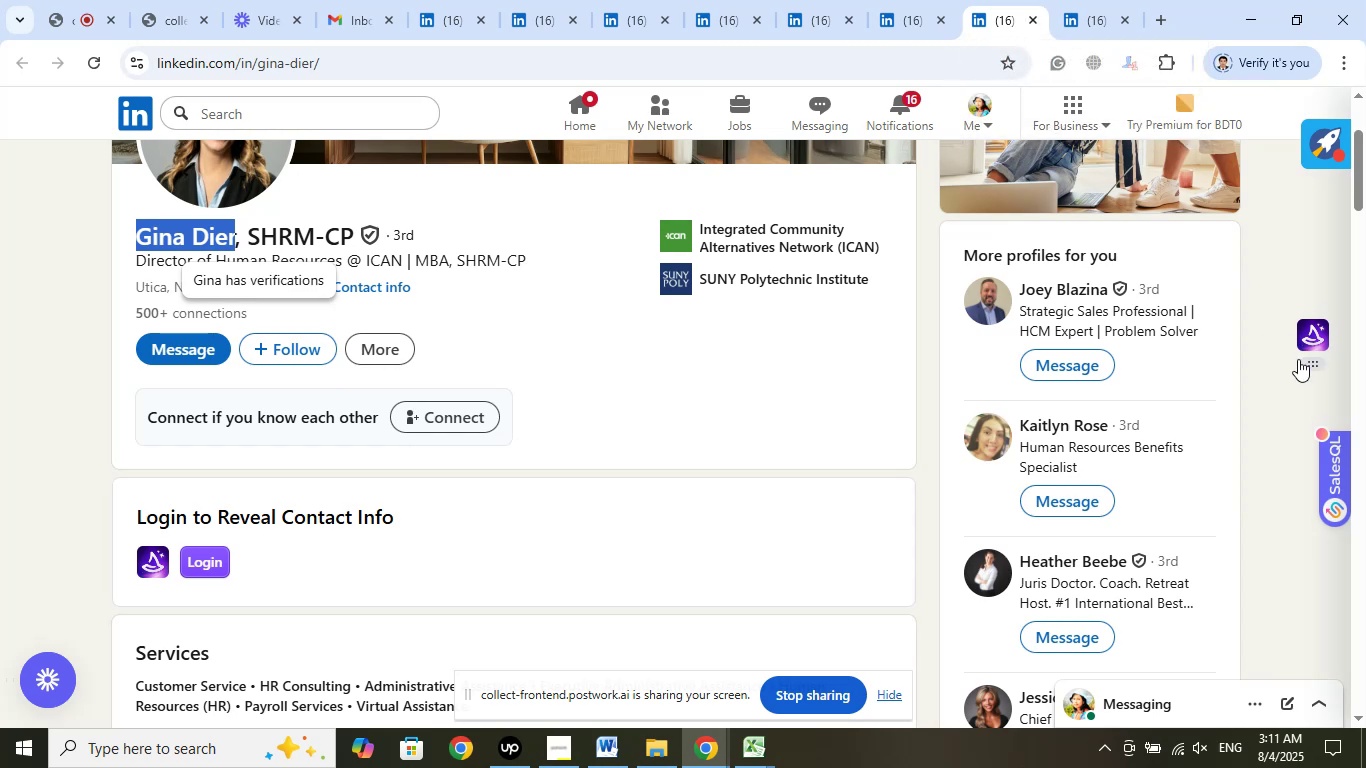 
wait(6.58)
 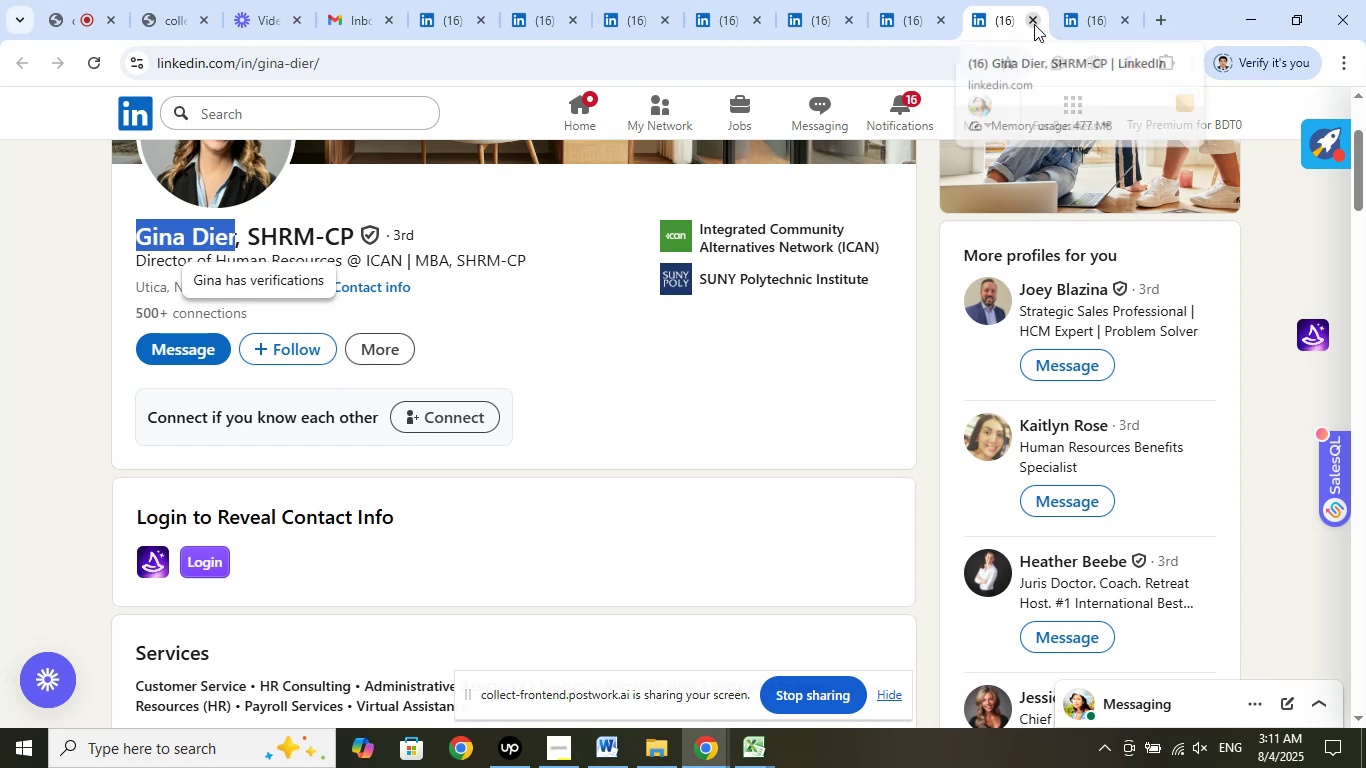 
left_click([1028, 18])
 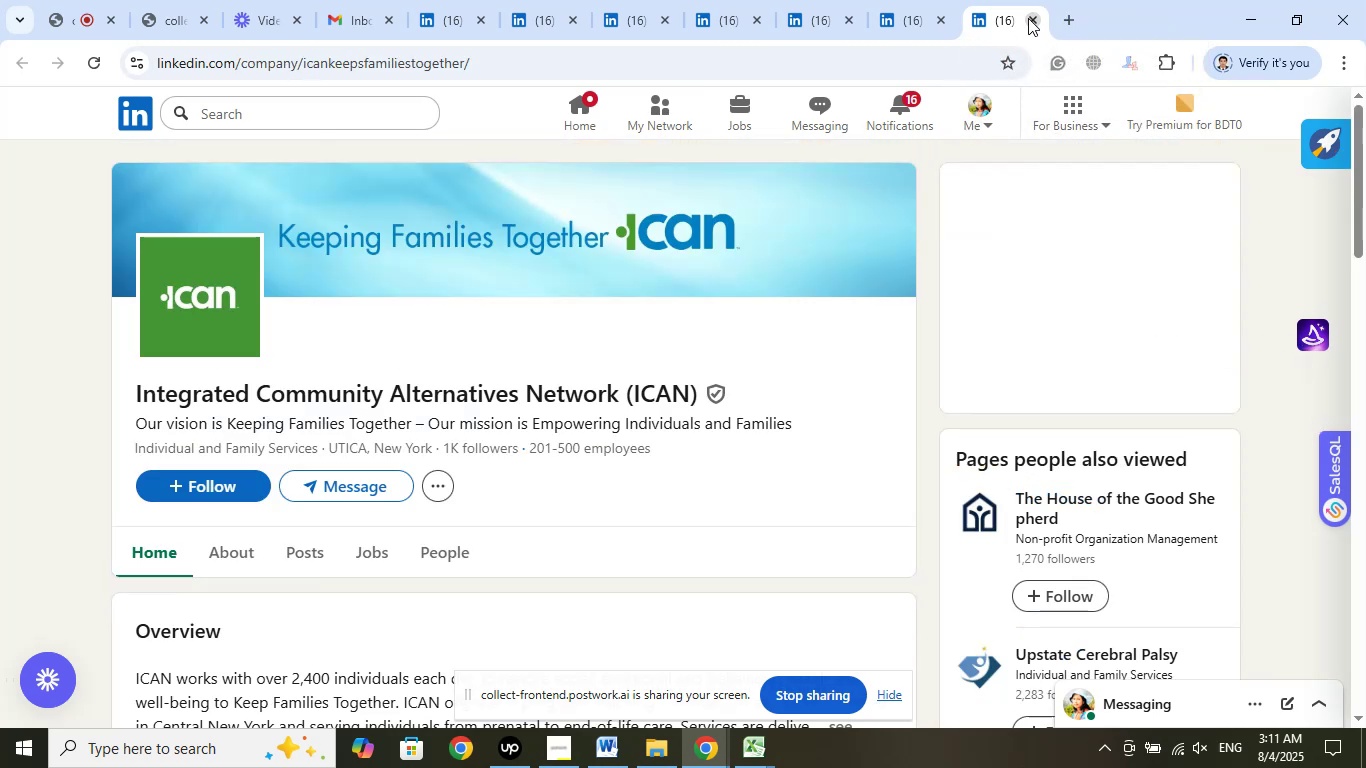 
left_click([1028, 18])
 